 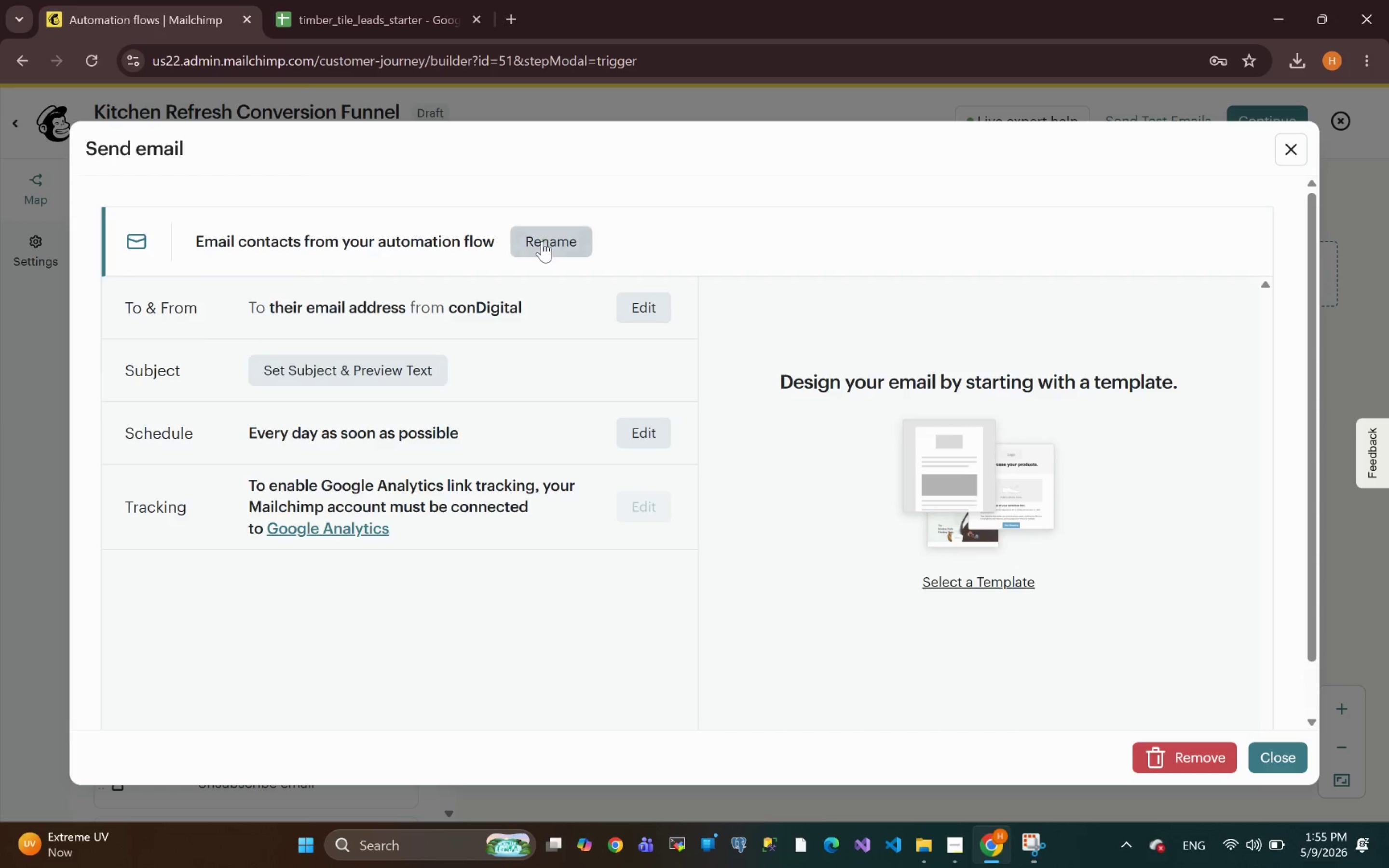 
left_click_drag(start_coordinate=[510, 246], to_coordinate=[0, 268])
 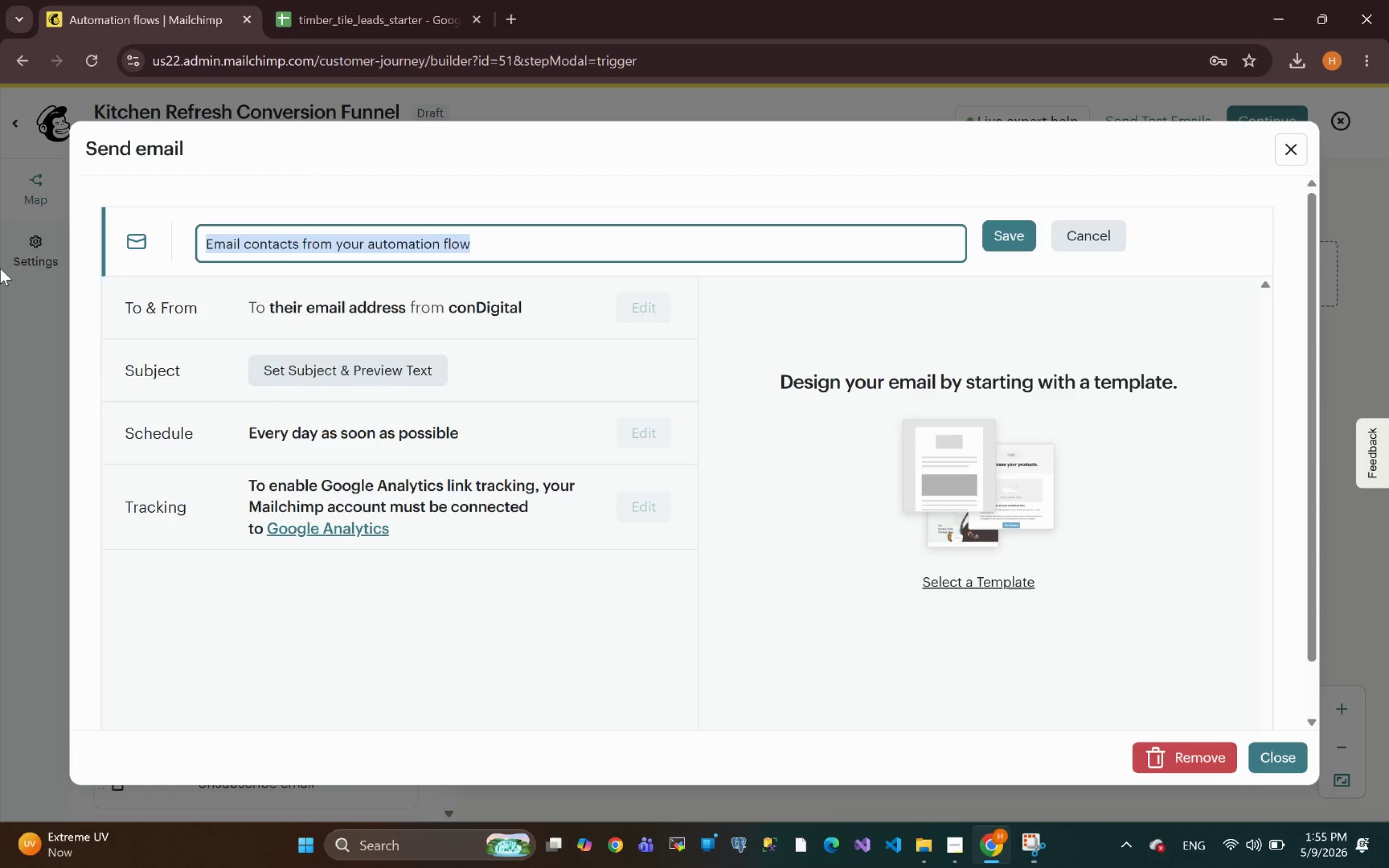 
key(Control+V)
 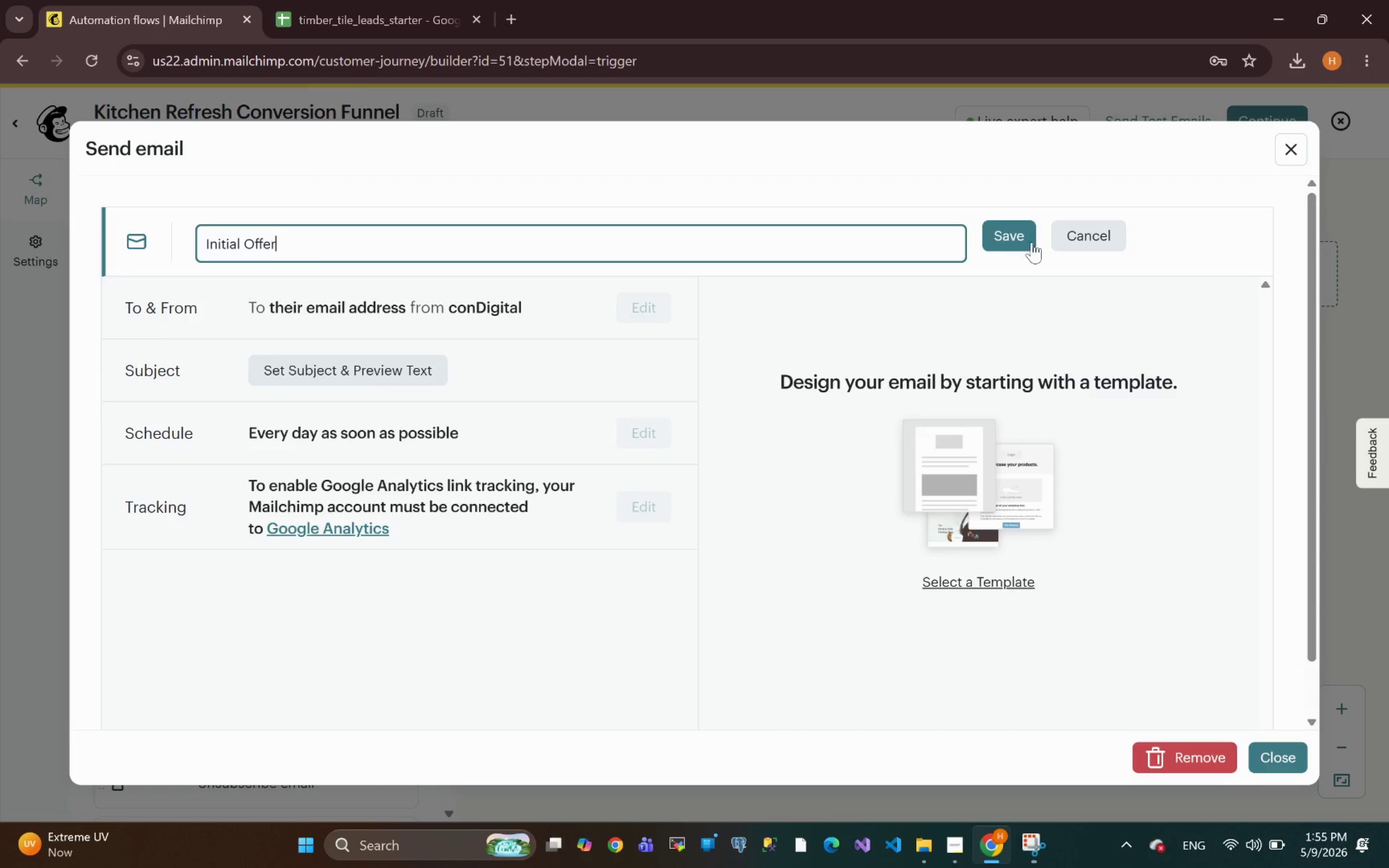 
left_click([1000, 234])
 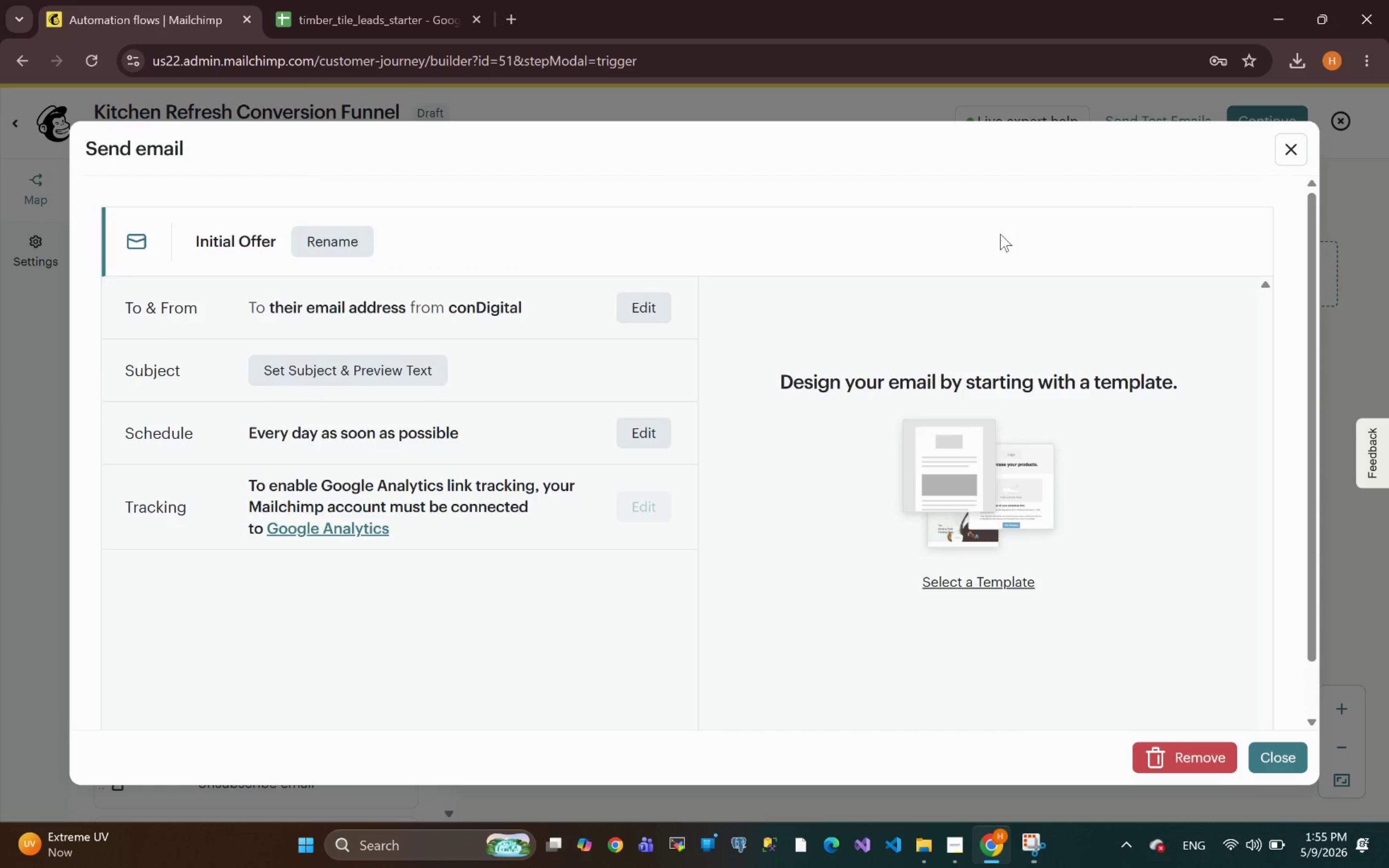 
wait(10.22)
 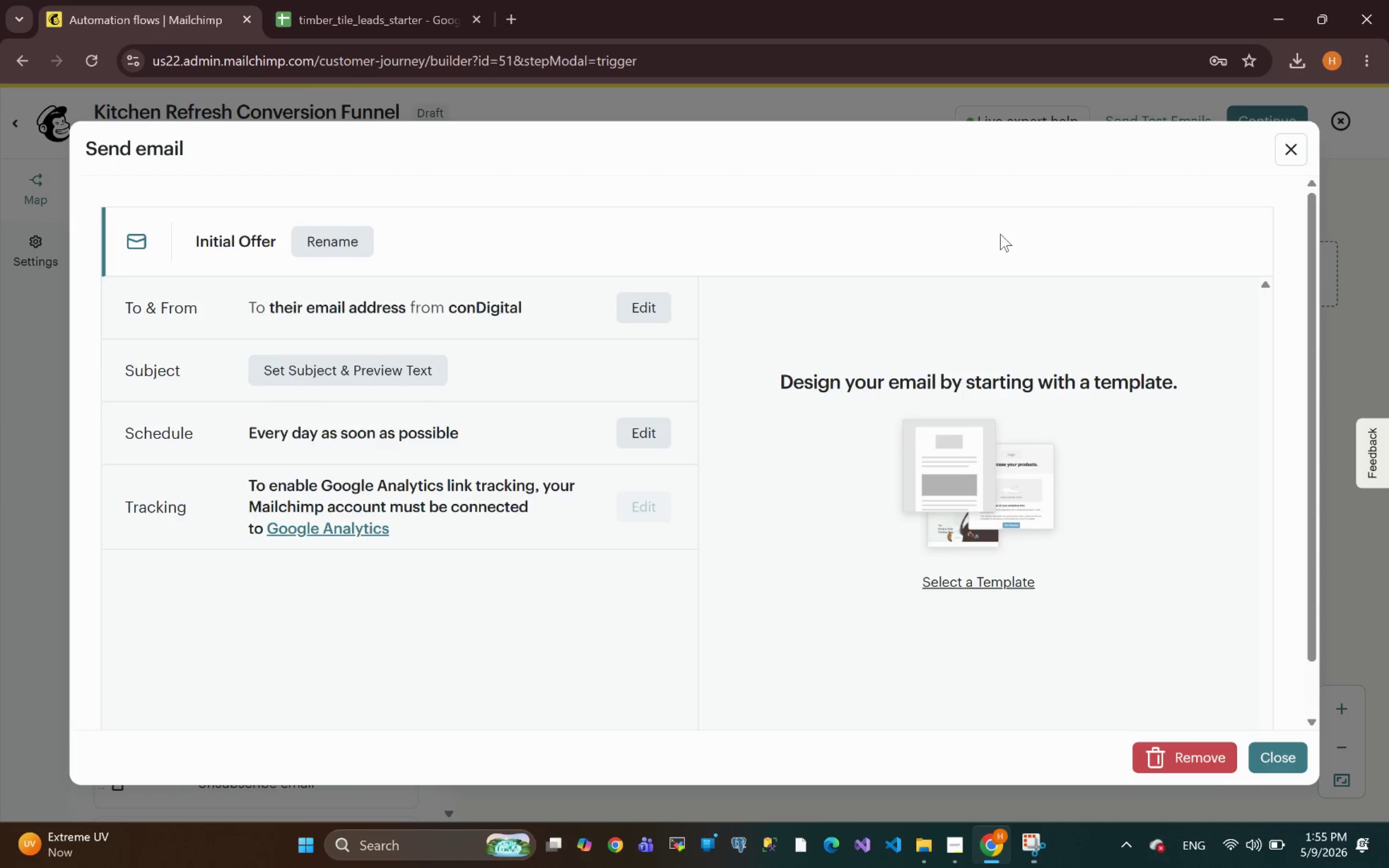 
left_click([416, 385])
 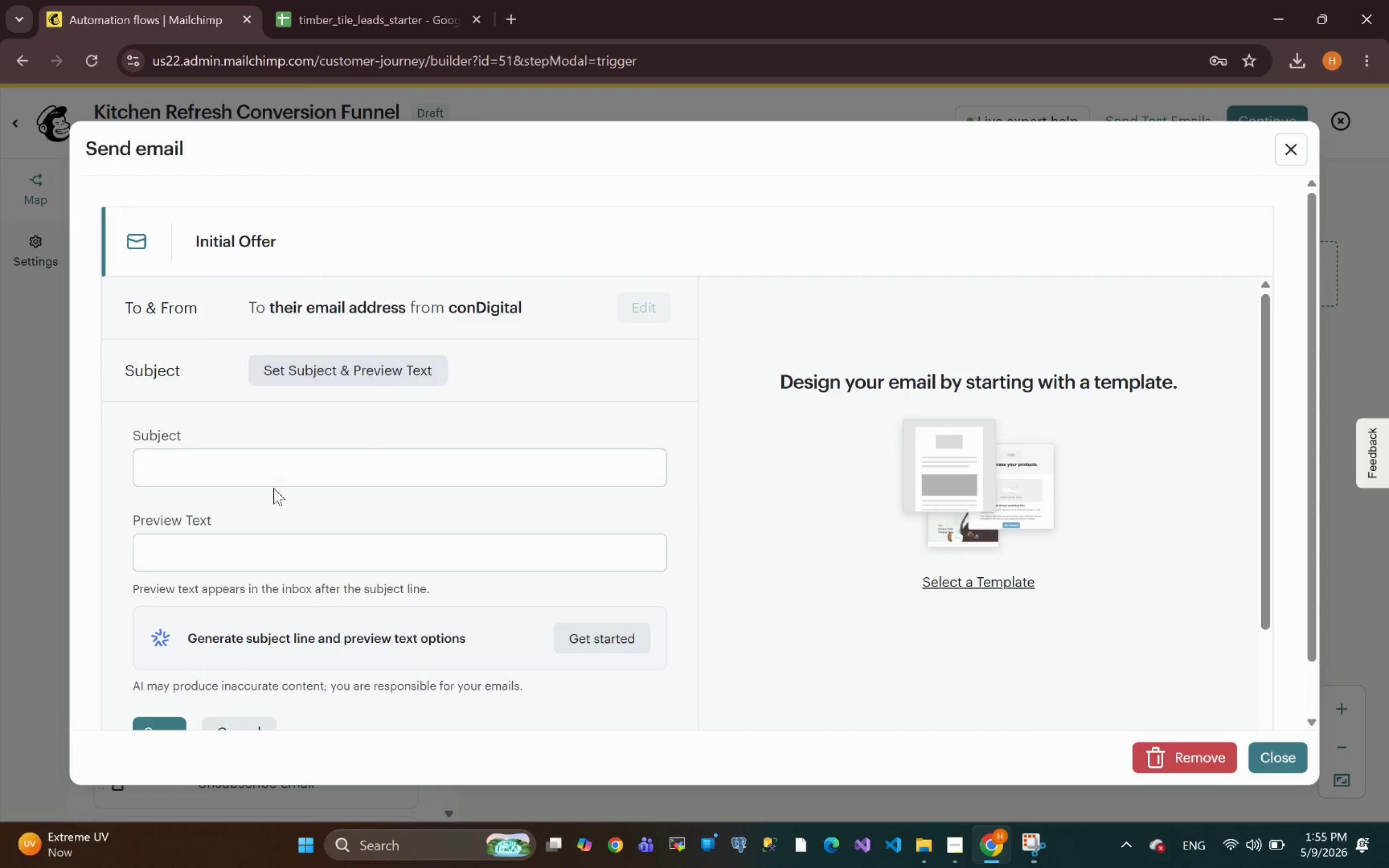 
left_click([232, 455])
 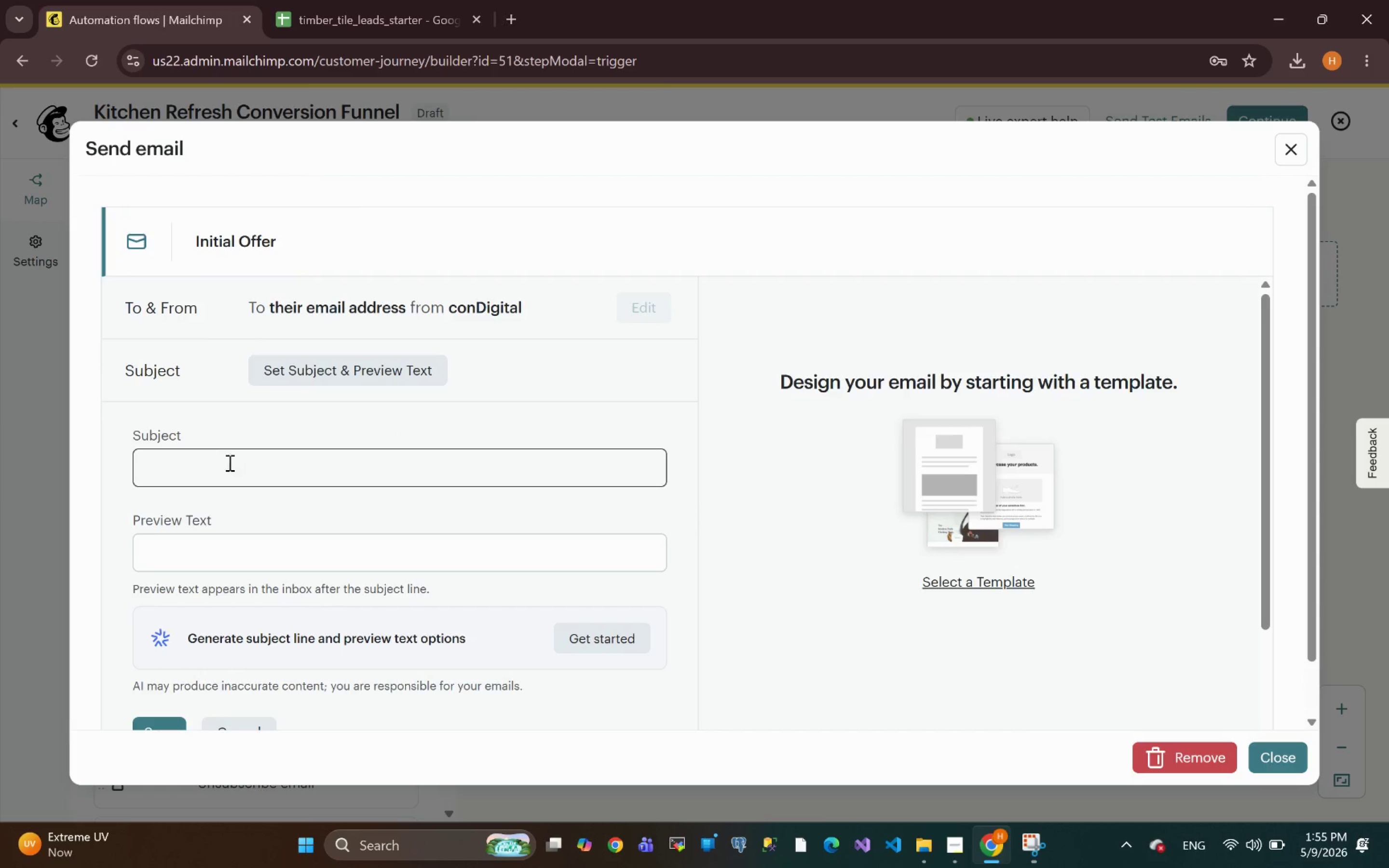 
left_click([219, 470])
 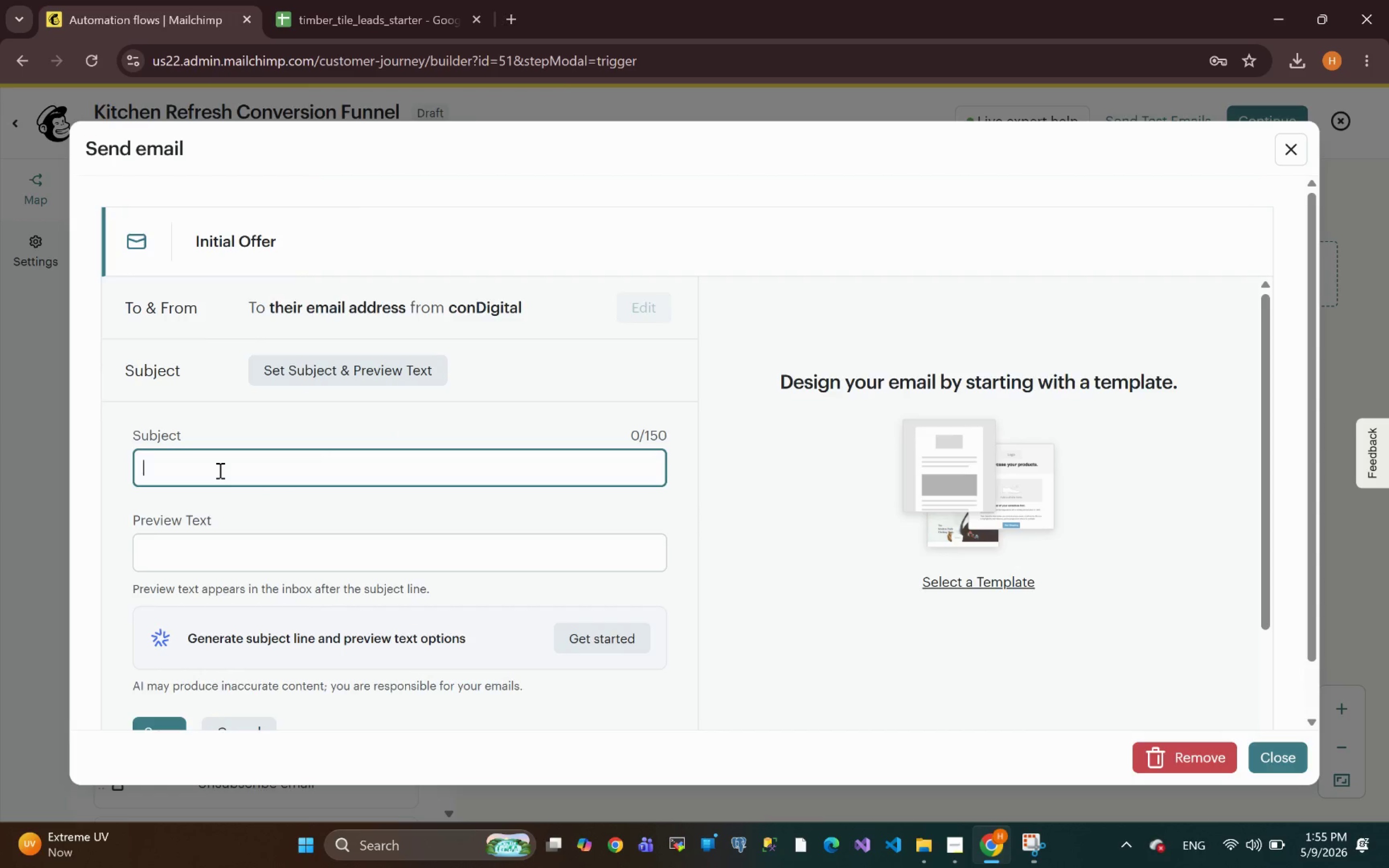 
type(Ready to Refresh Your Spav)
key(Backspace)
type(ce)
 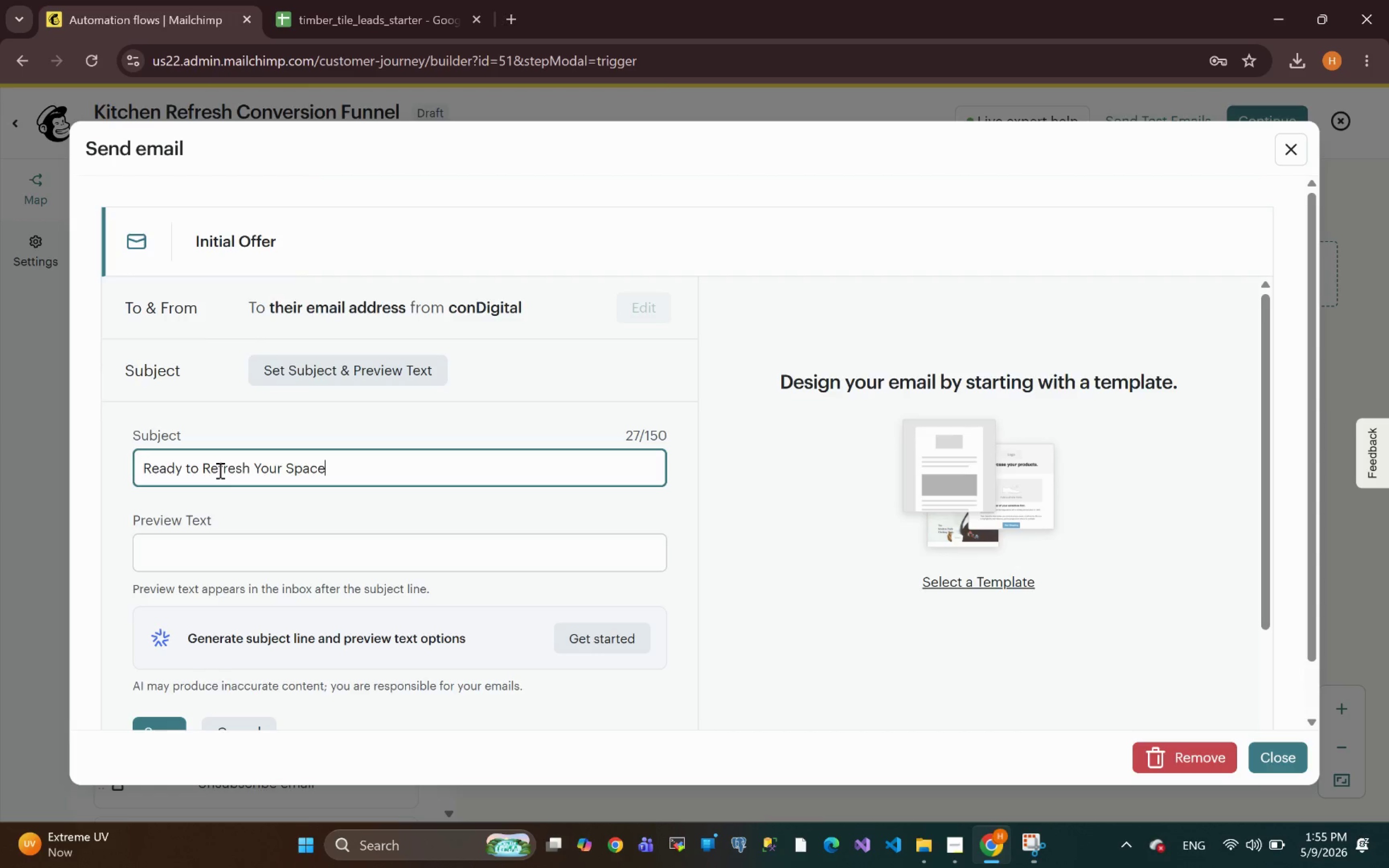 
key(Shift+ShiftRight)
 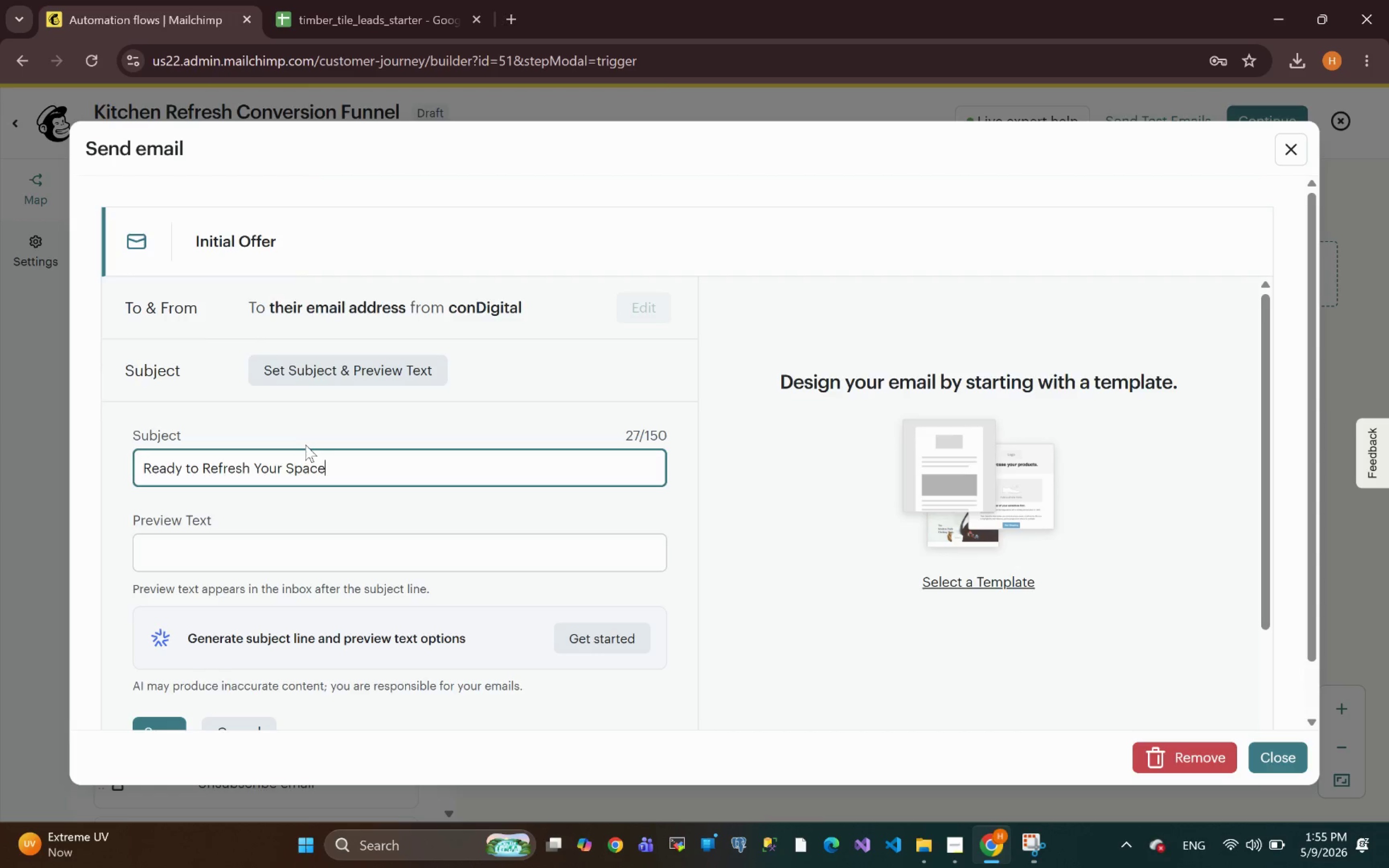 
key(Shift+Slash)
 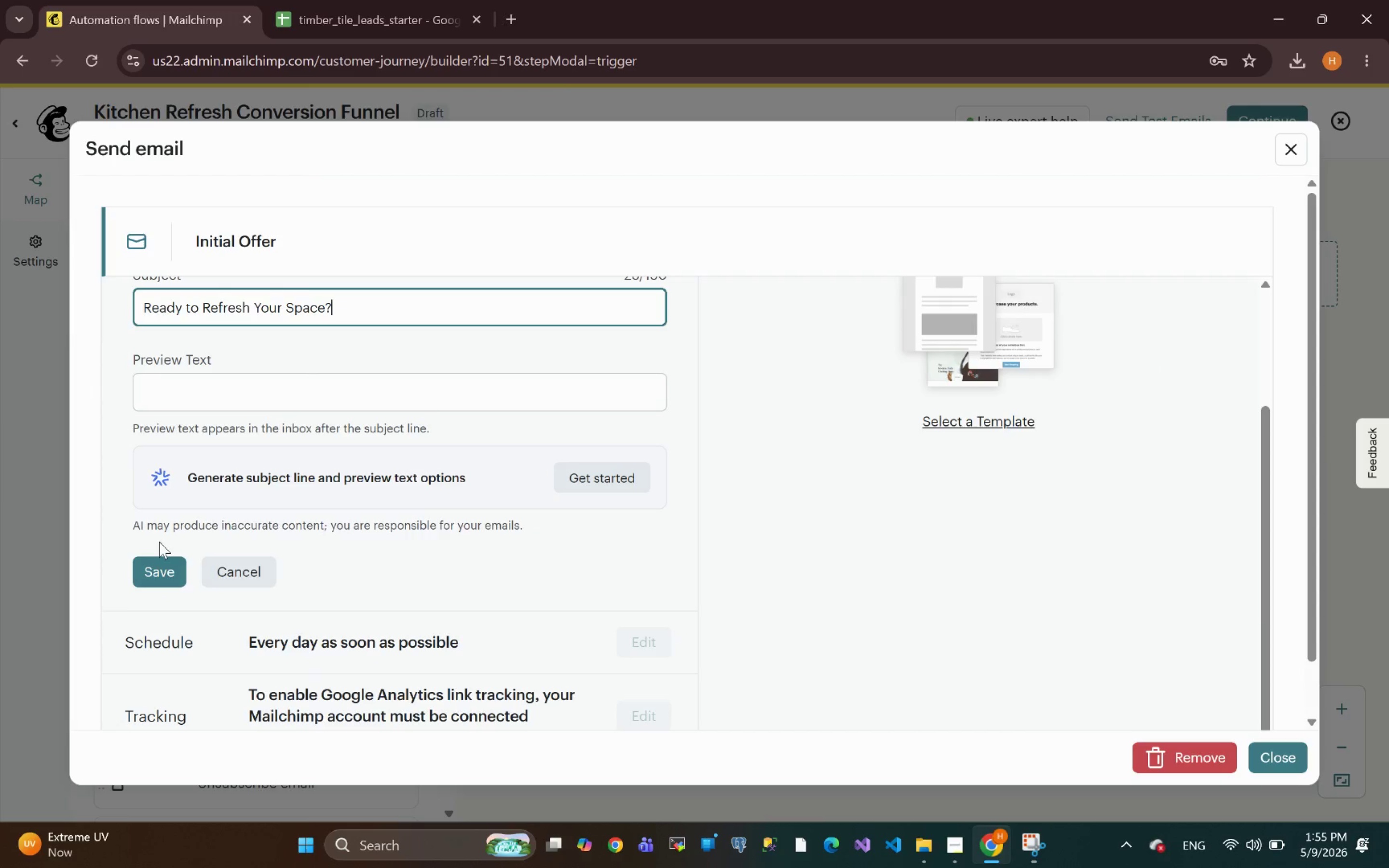 
left_click([161, 569])
 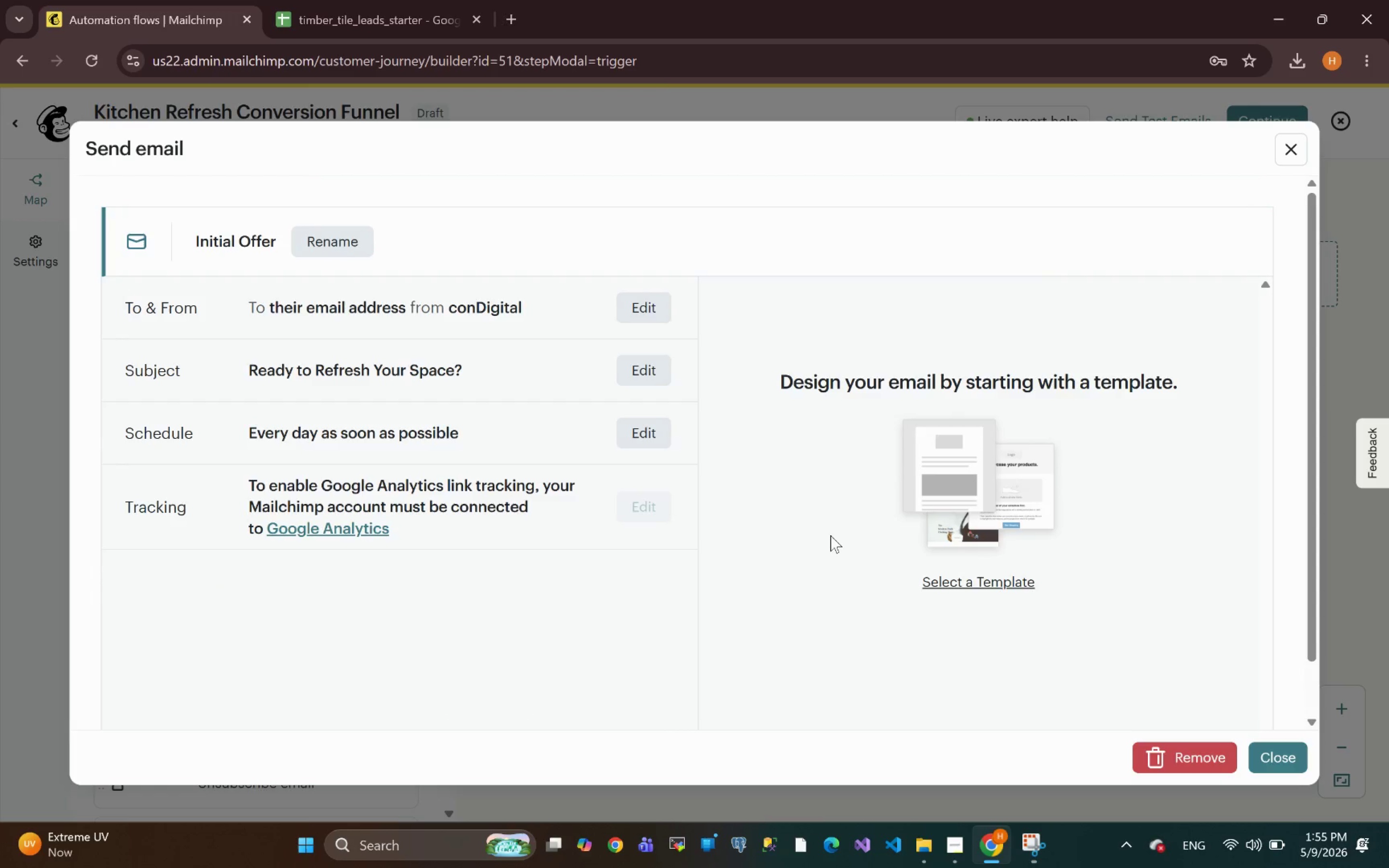 
wait(7.19)
 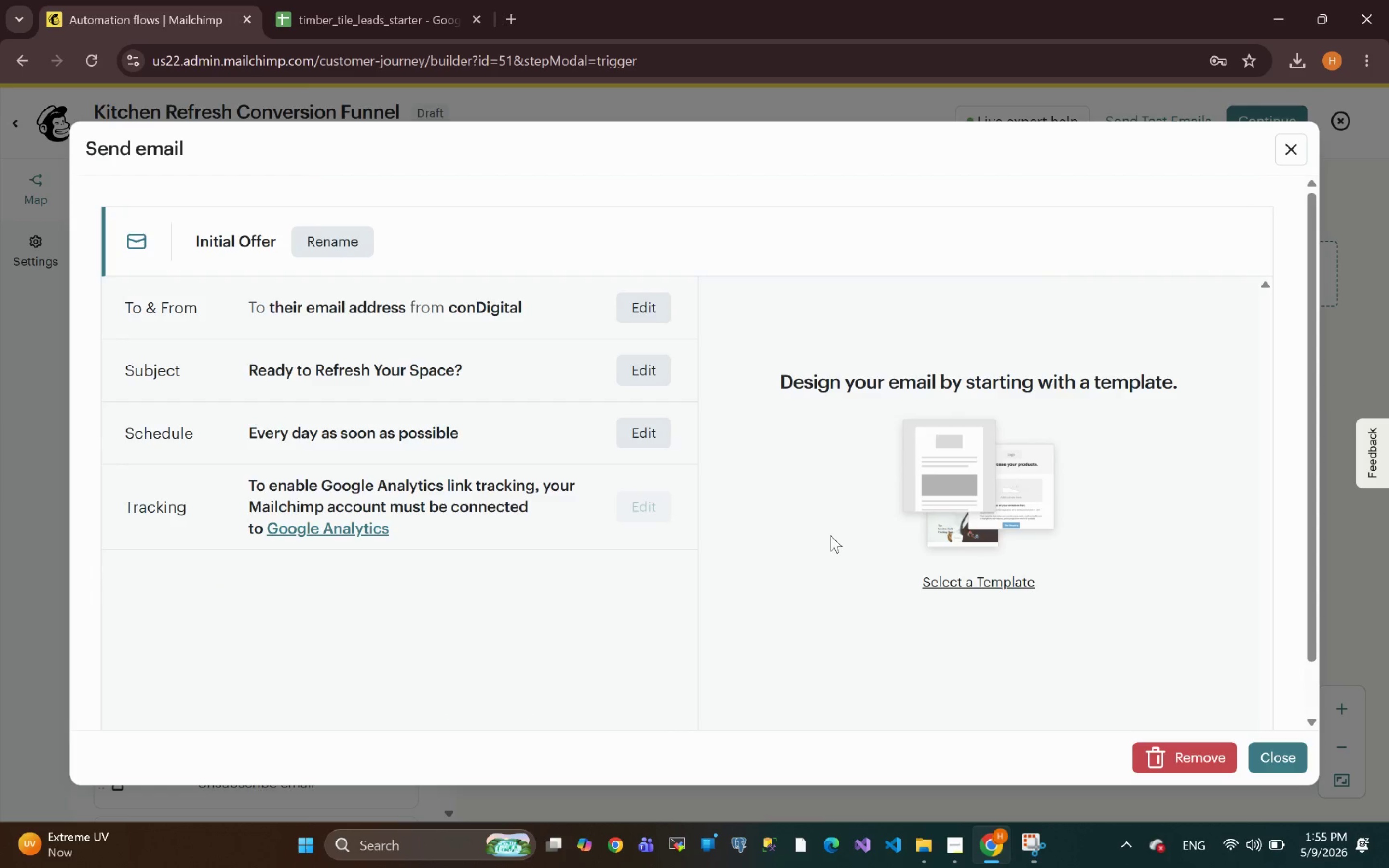 
left_click([1028, 581])
 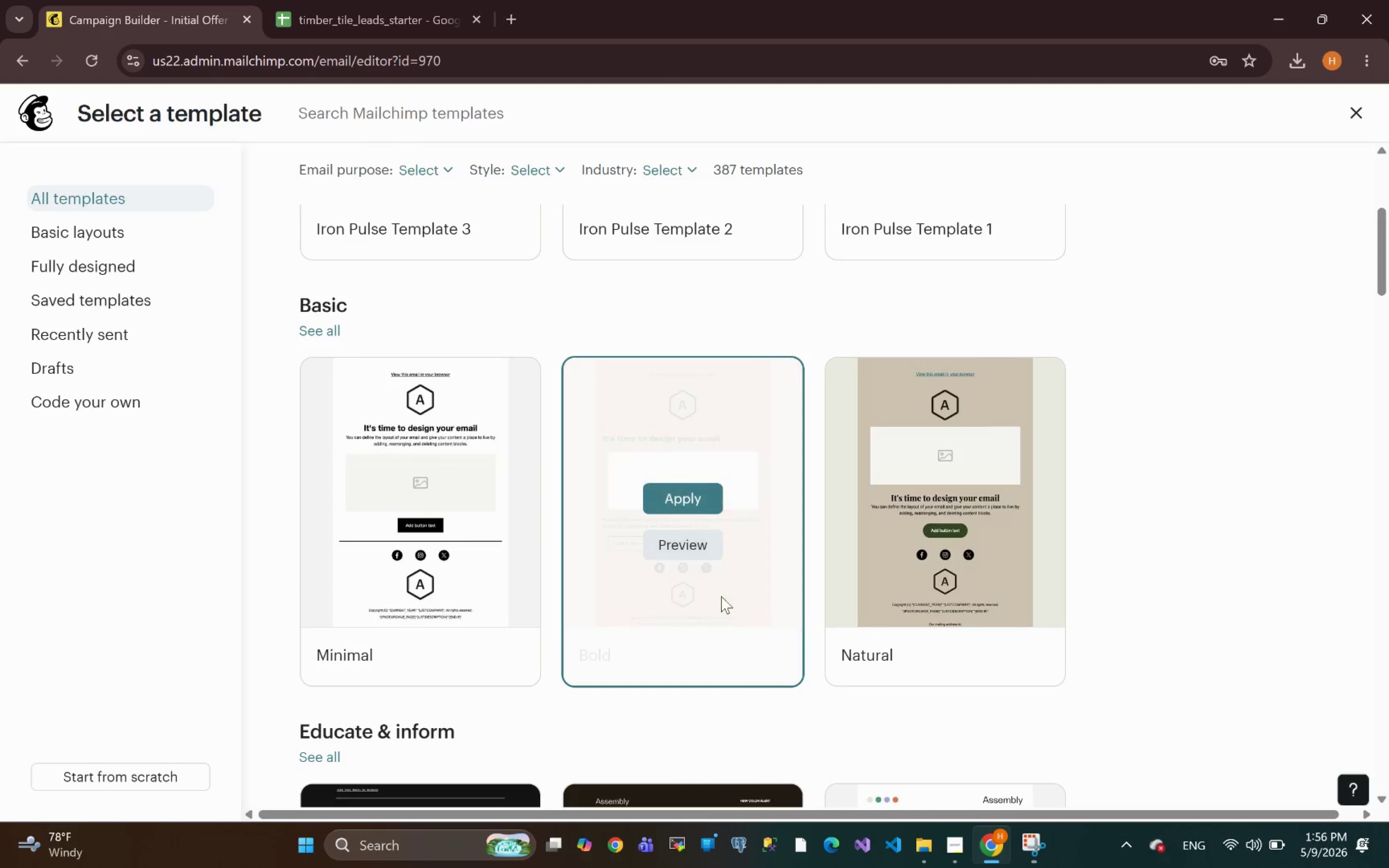 
wait(22.33)
 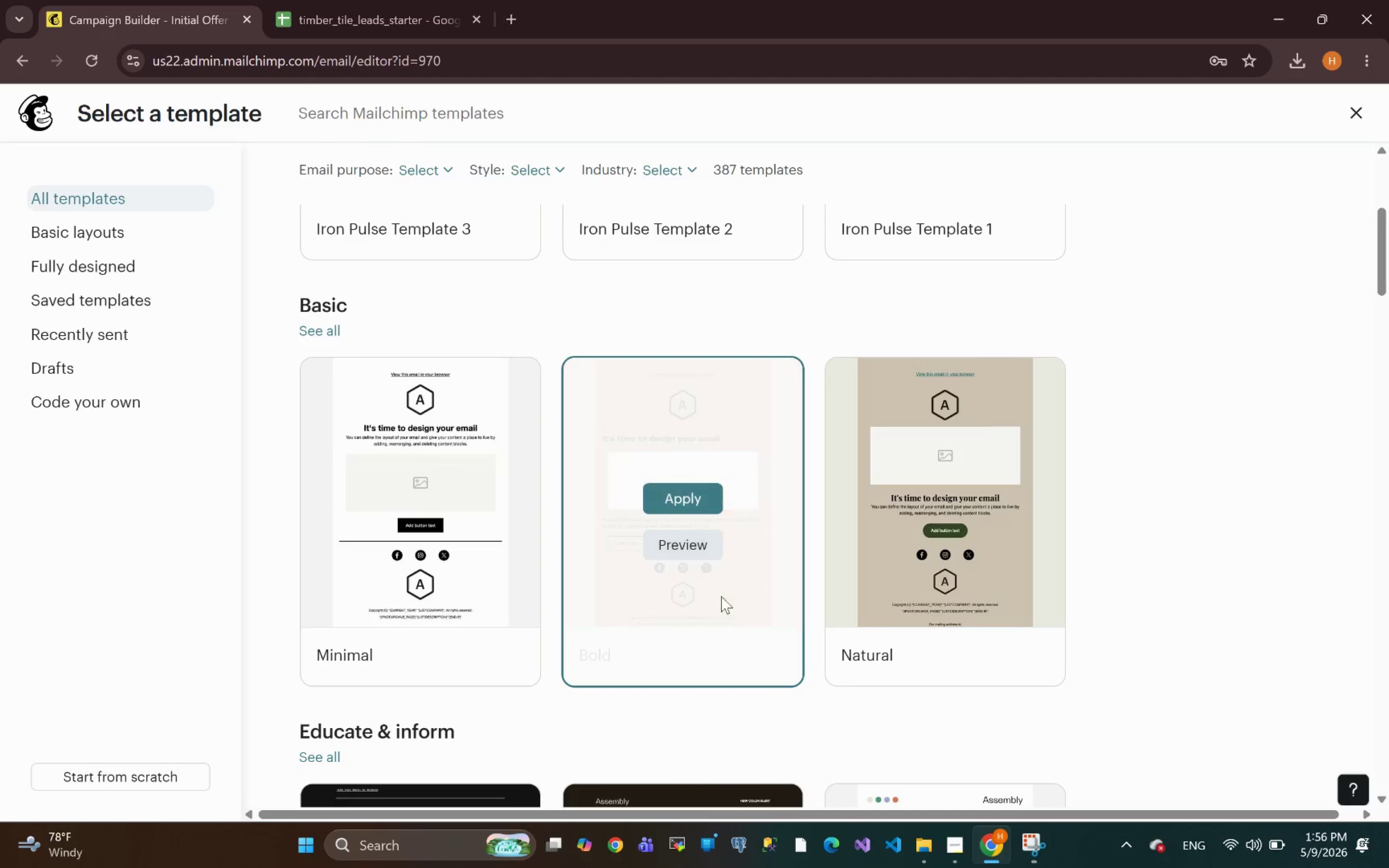 
left_click([1039, 435])
 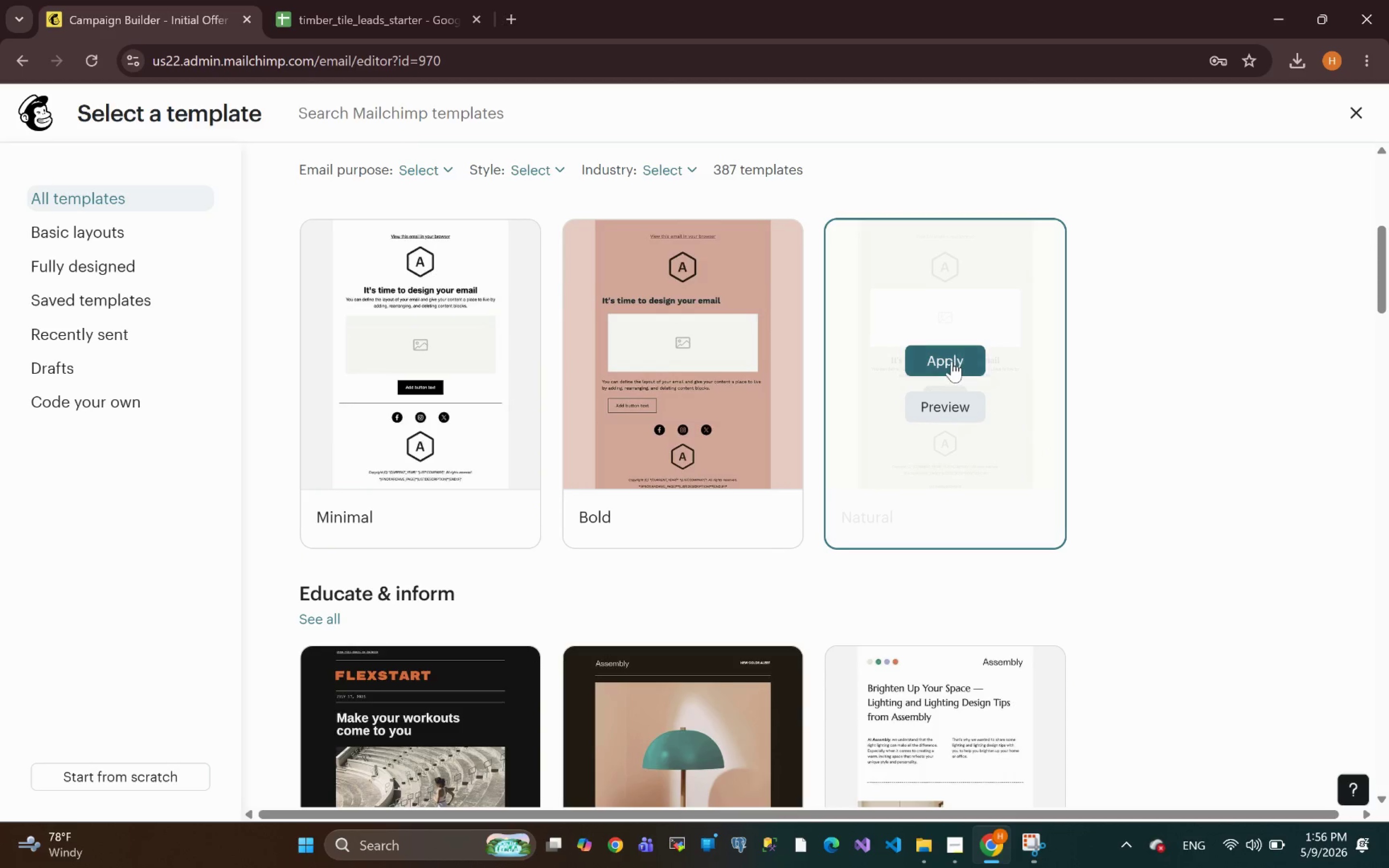 
left_click([940, 360])
 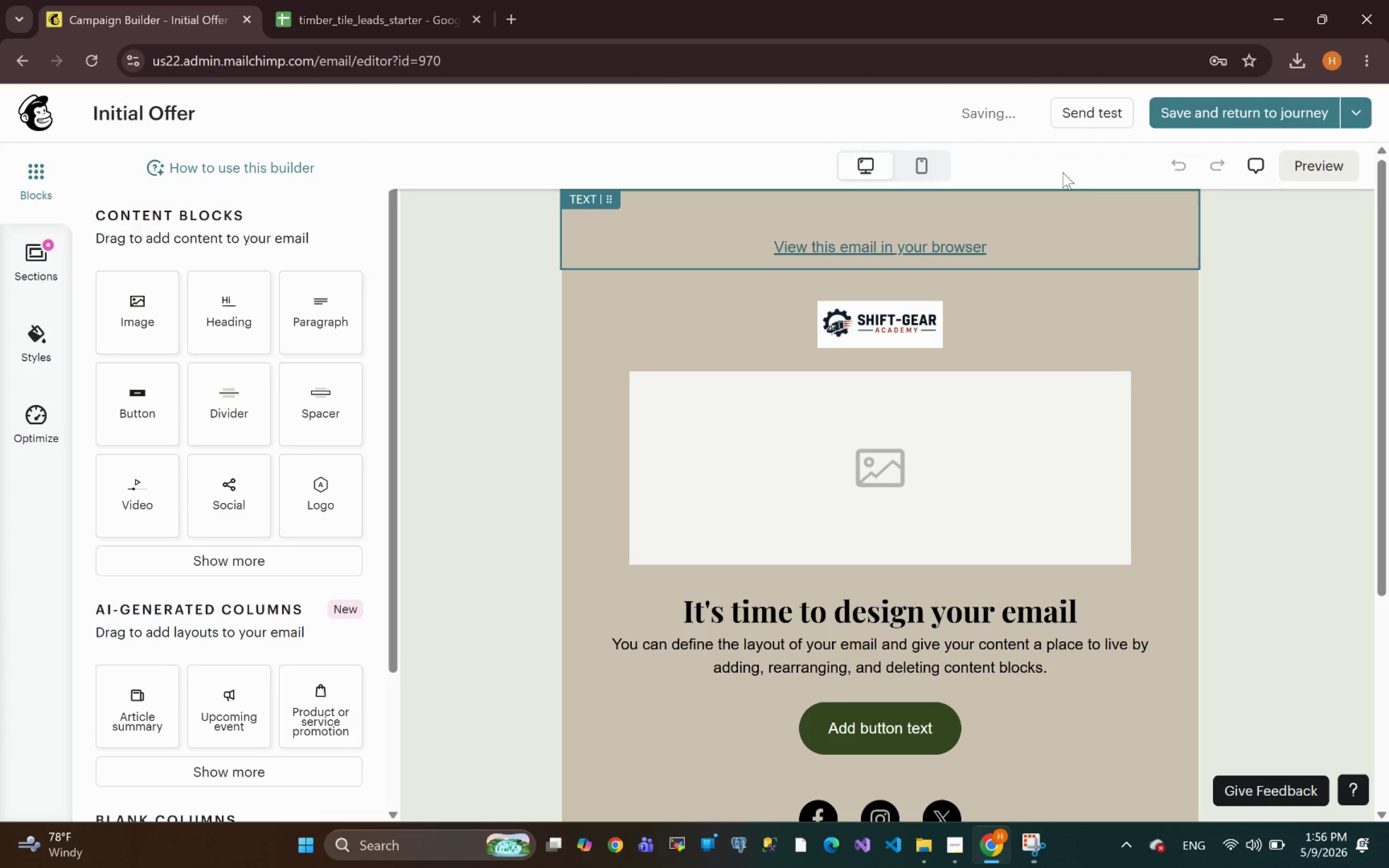 
wait(7.16)
 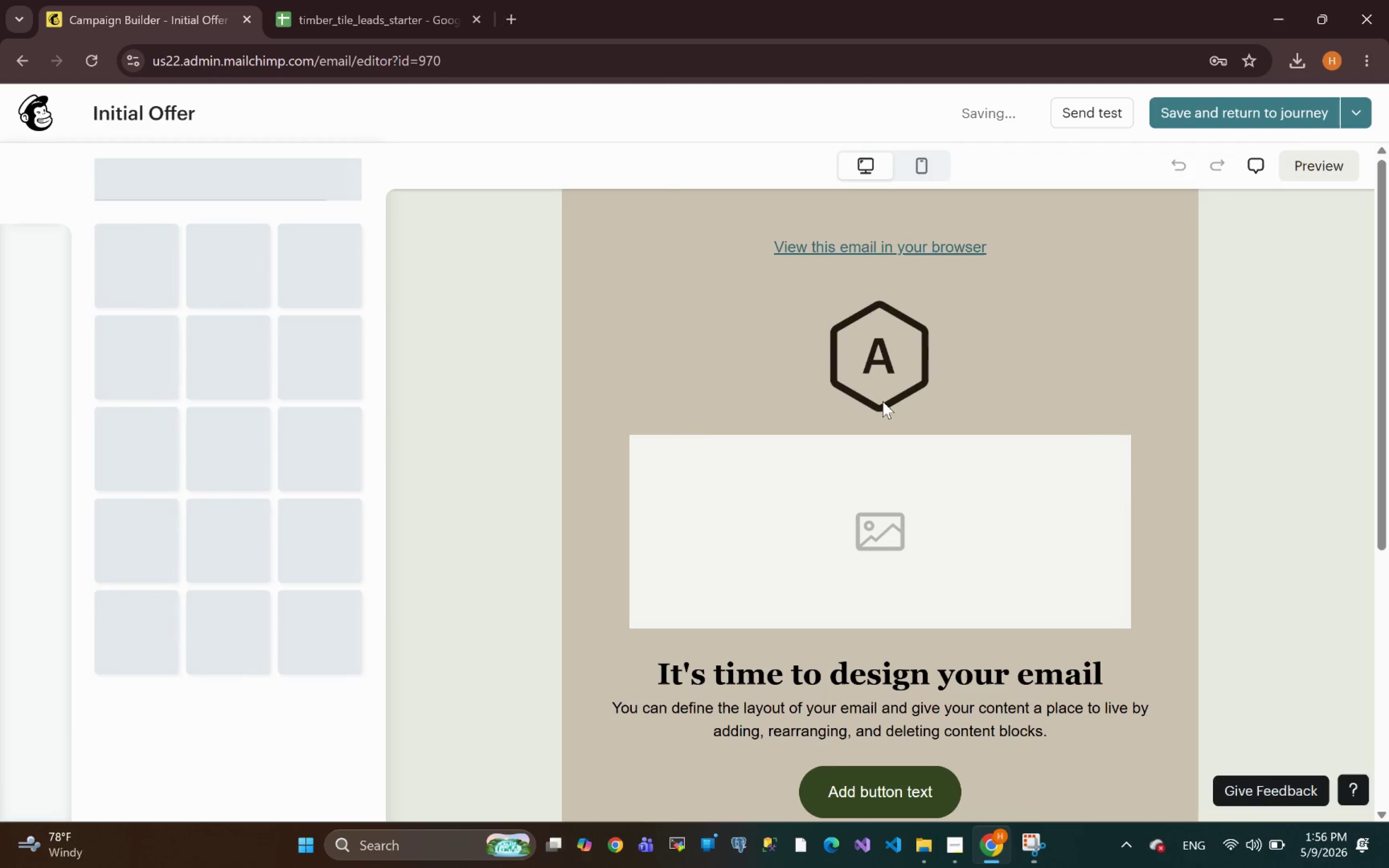 
left_click([1090, 333])
 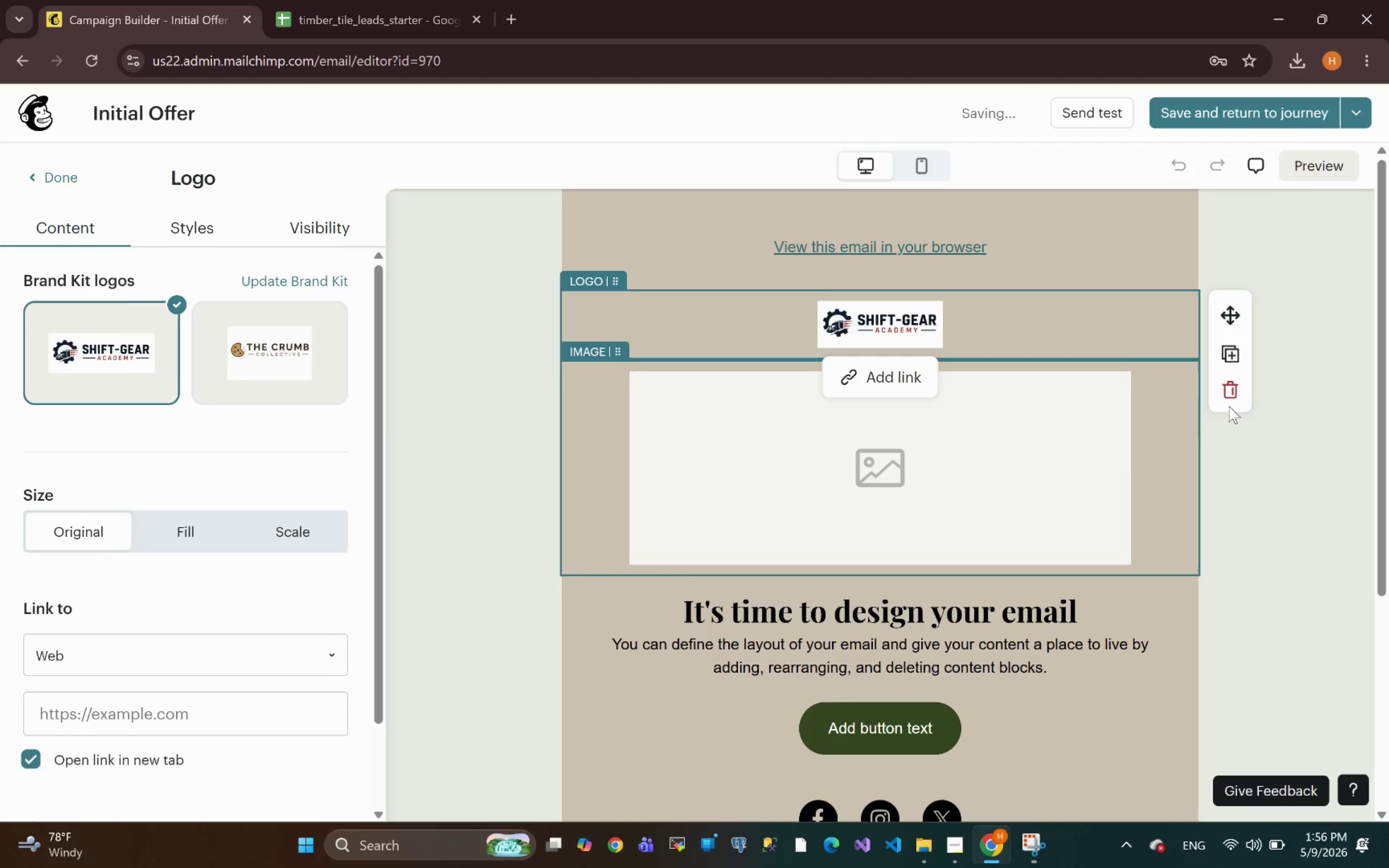 
left_click([1244, 385])
 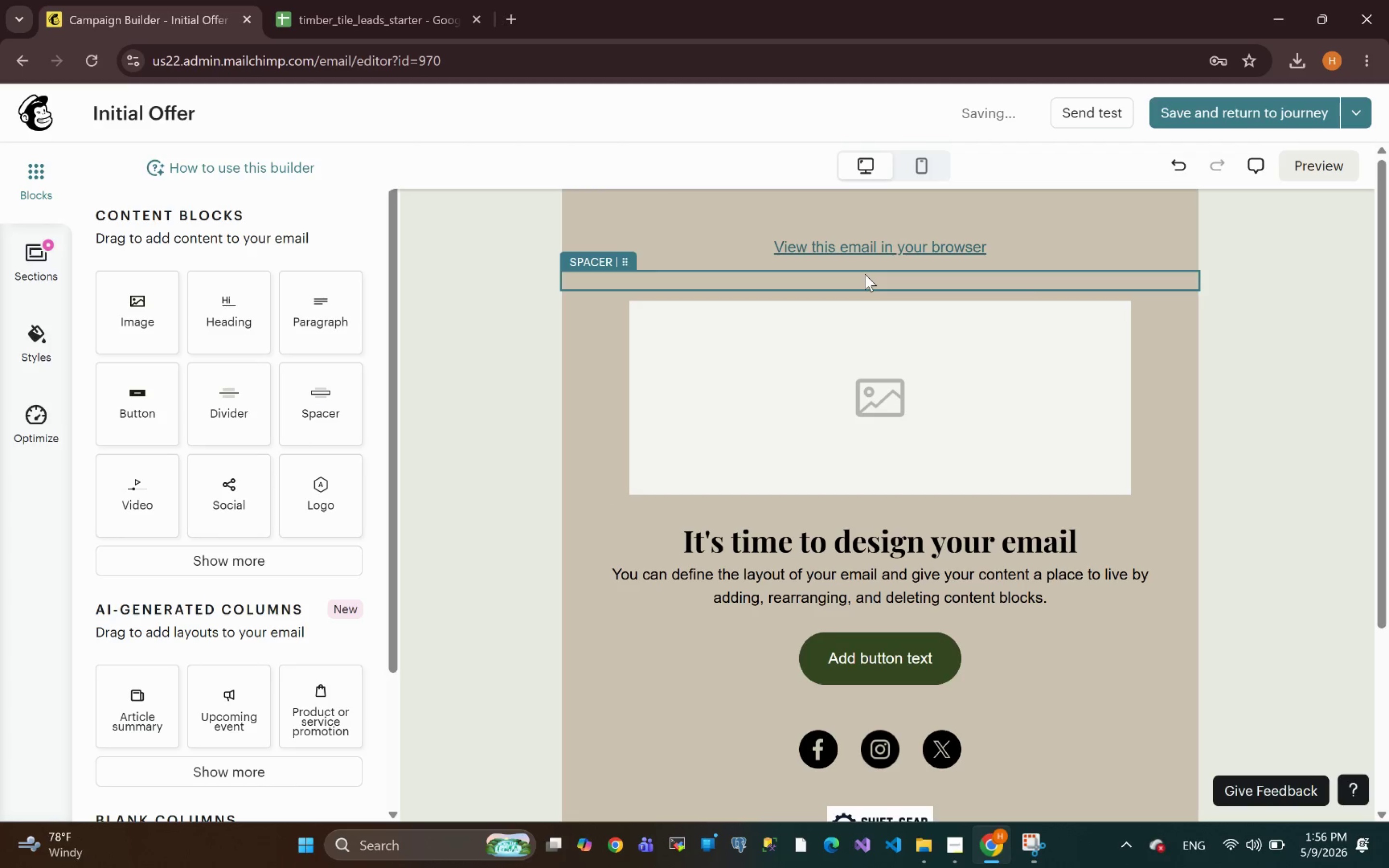 
left_click([1053, 251])
 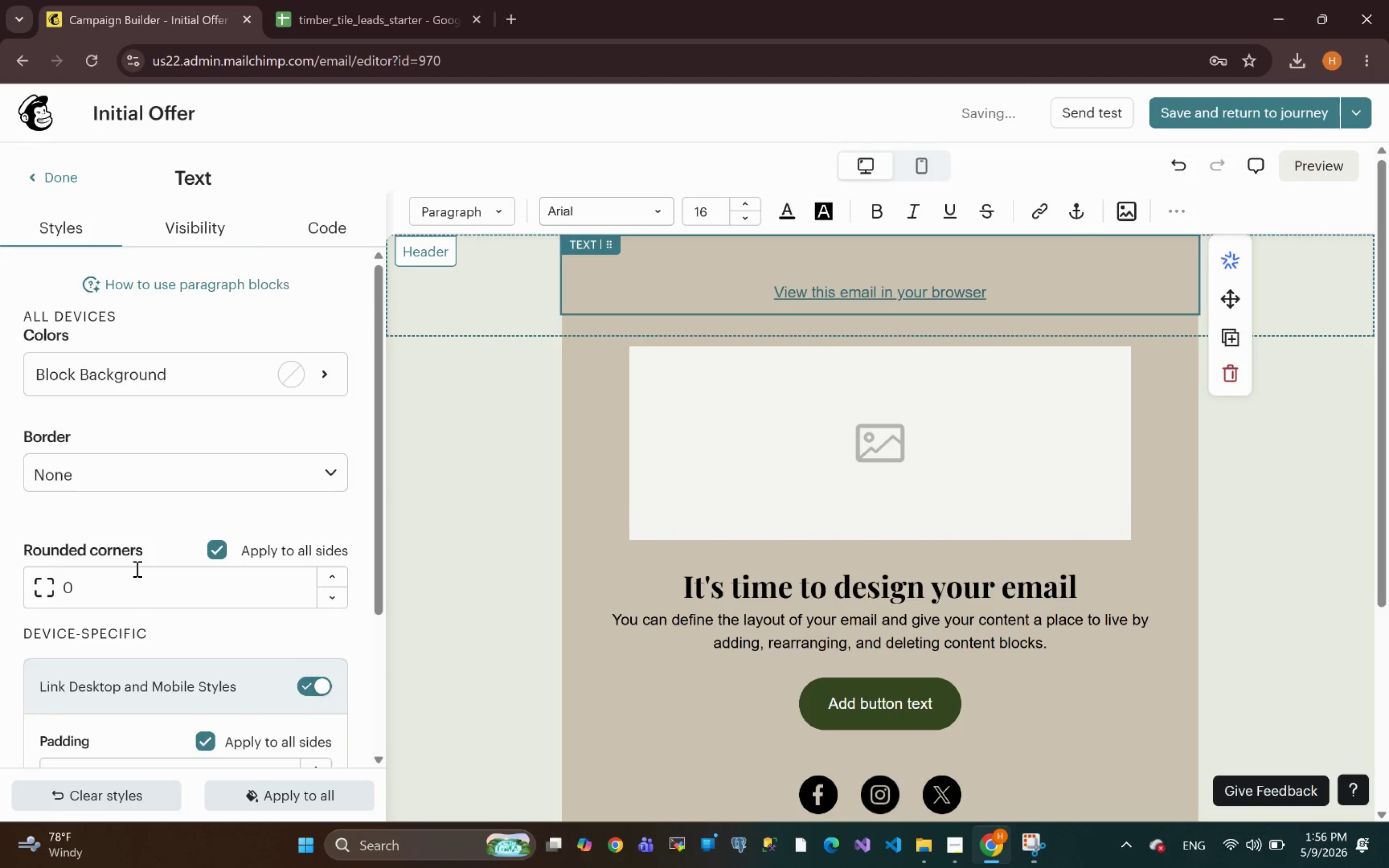 
wait(9.22)
 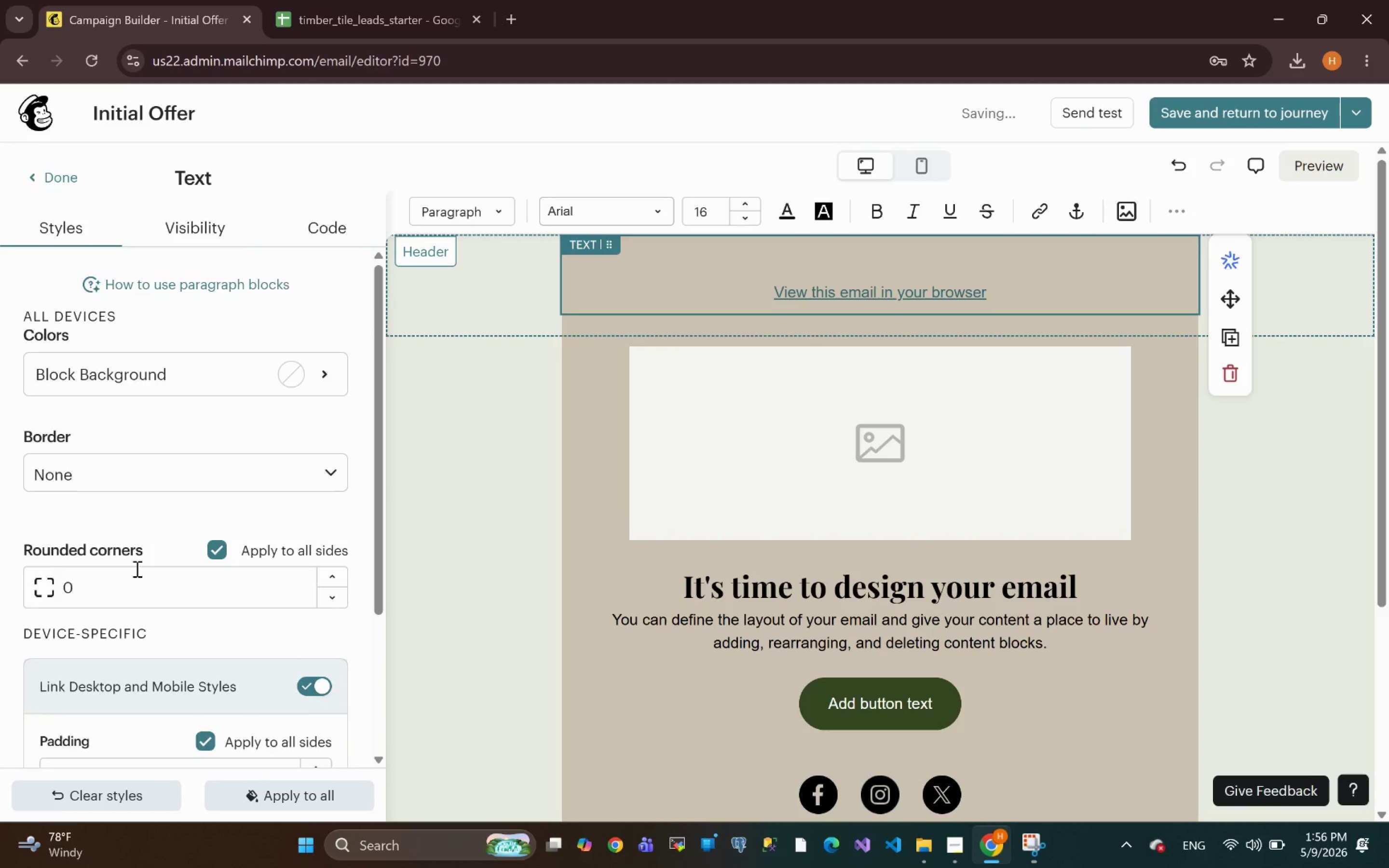 
left_click([208, 535])
 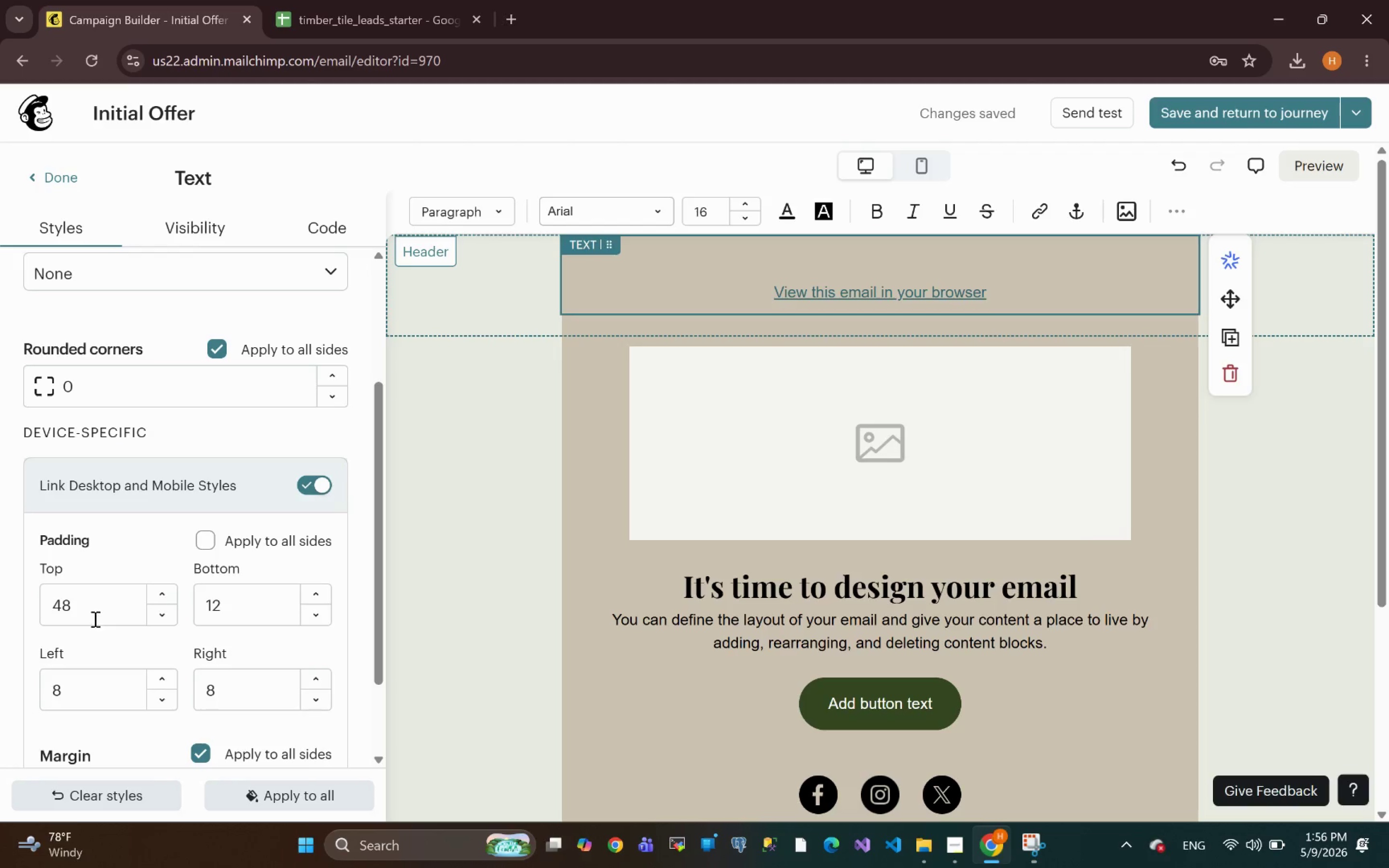 
left_click_drag(start_coordinate=[94, 616], to_coordinate=[0, 612])
 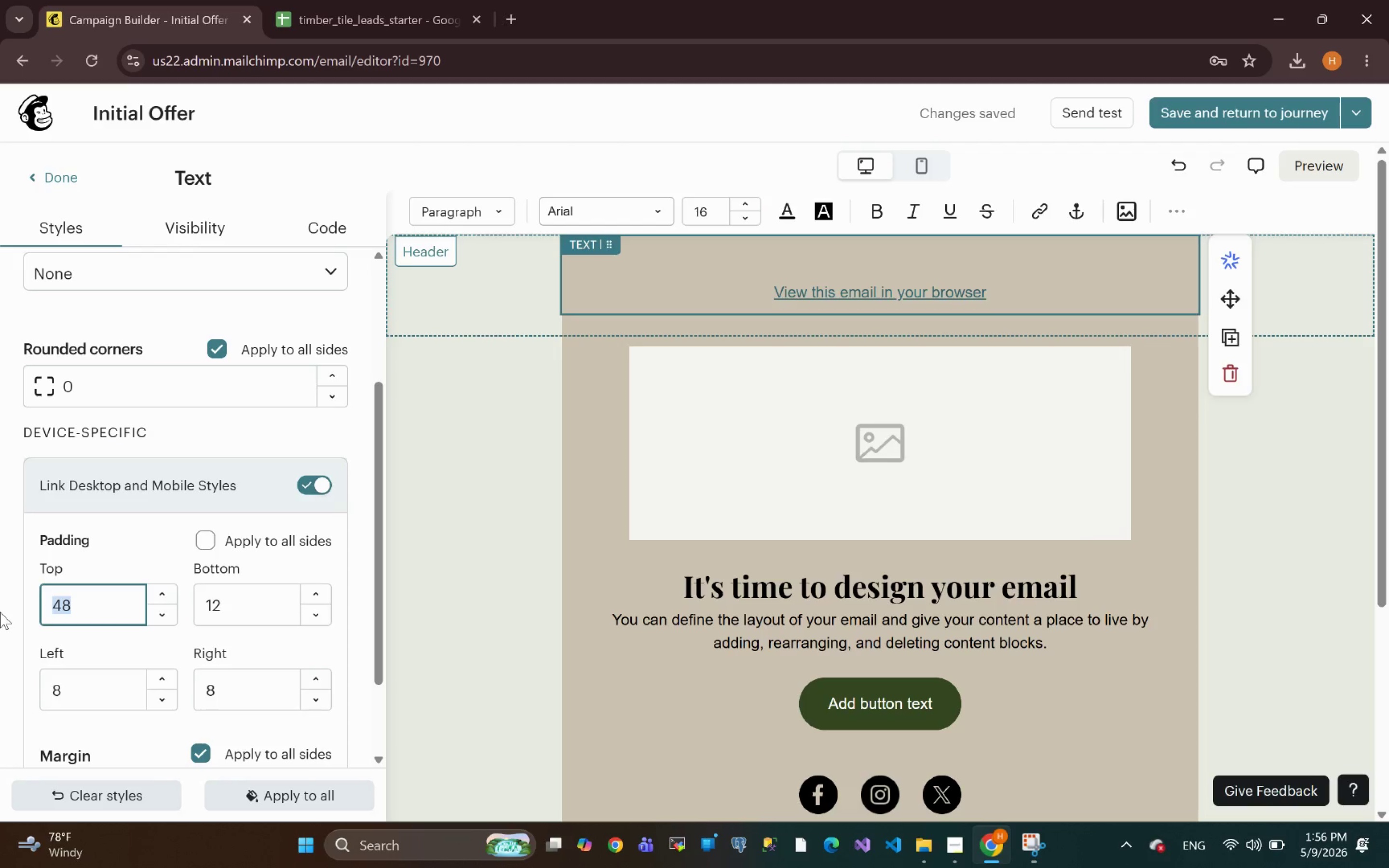 
type(12)
 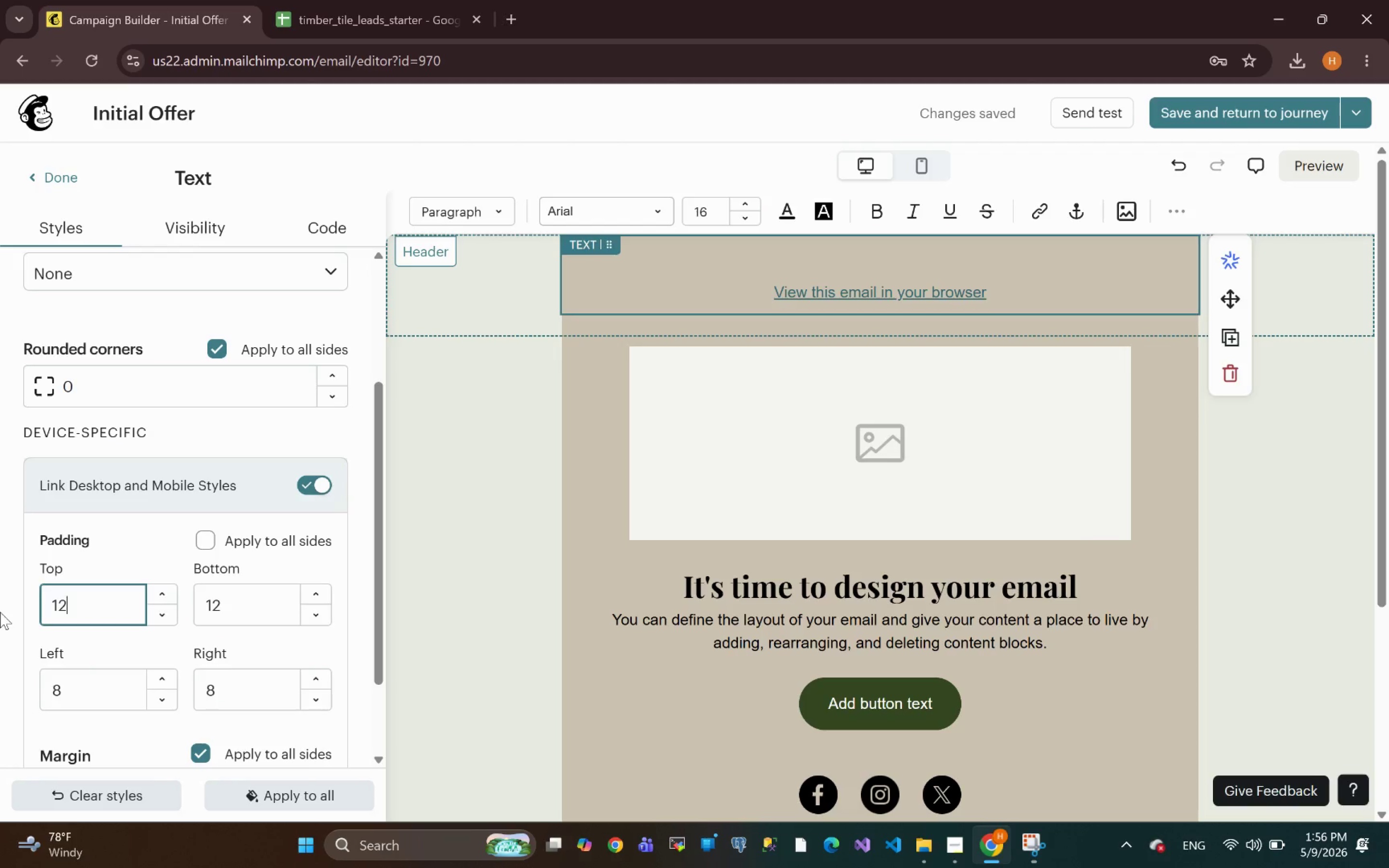 
key(Enter)
 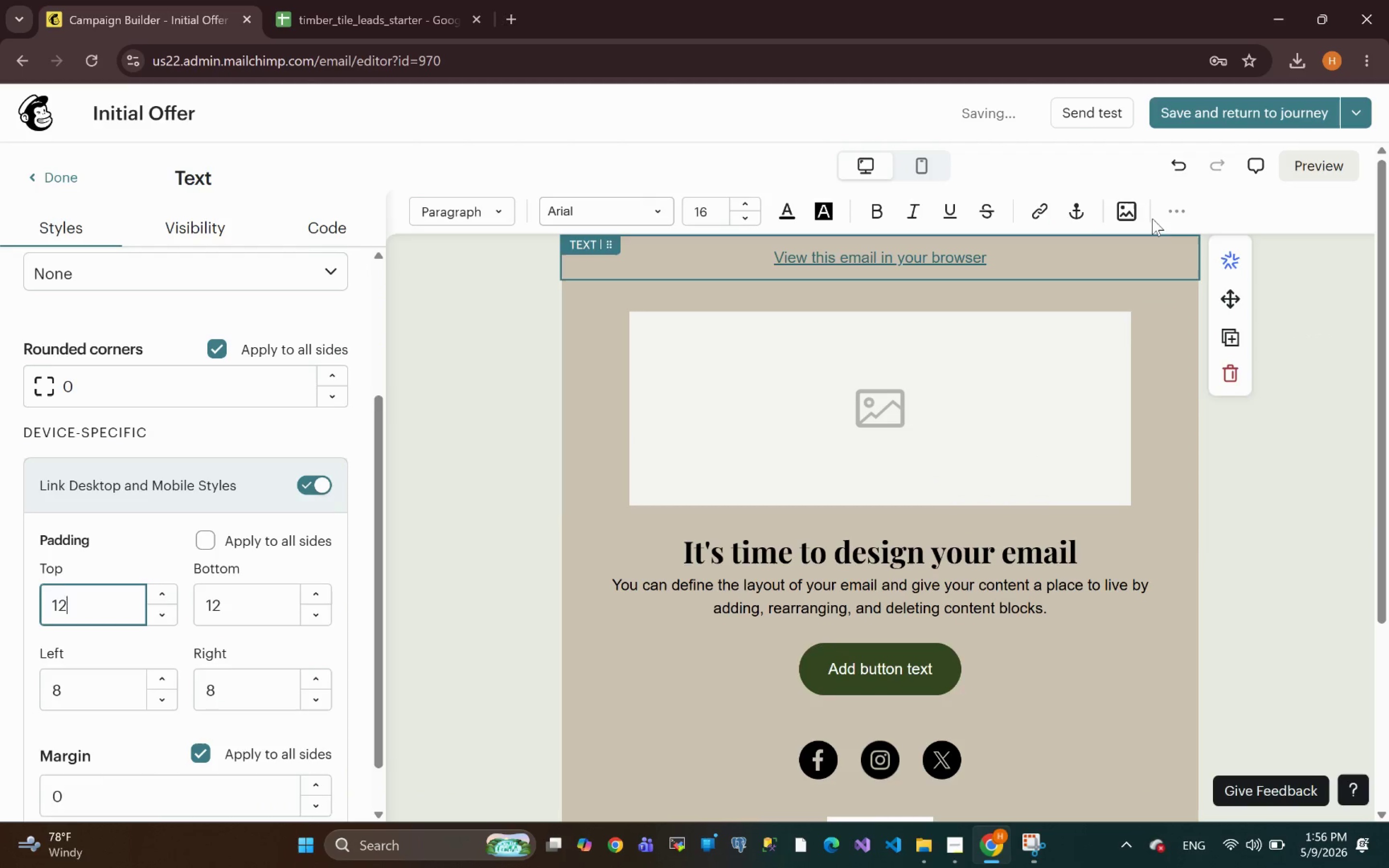 
wait(5.46)
 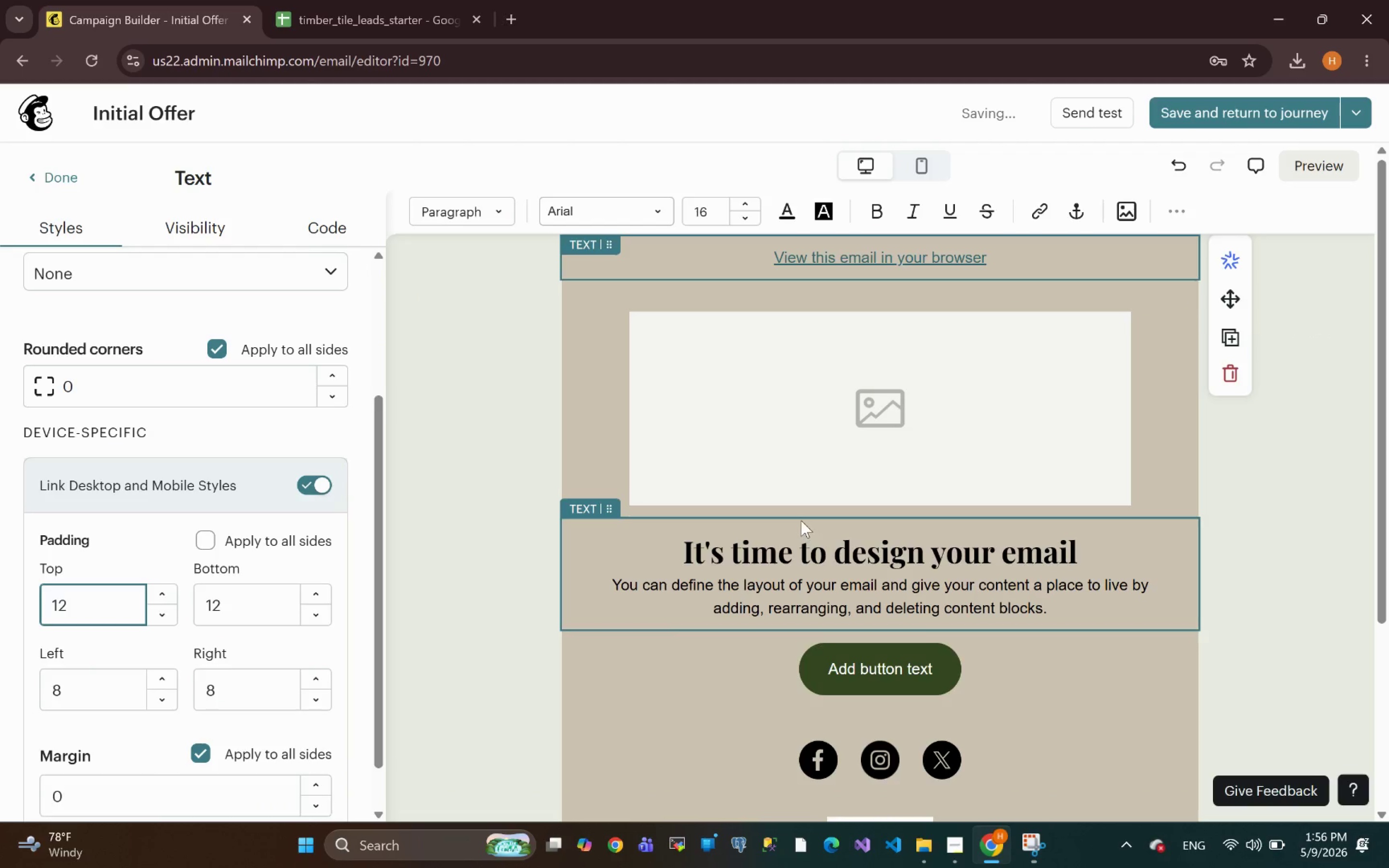 
left_click([1134, 258])
 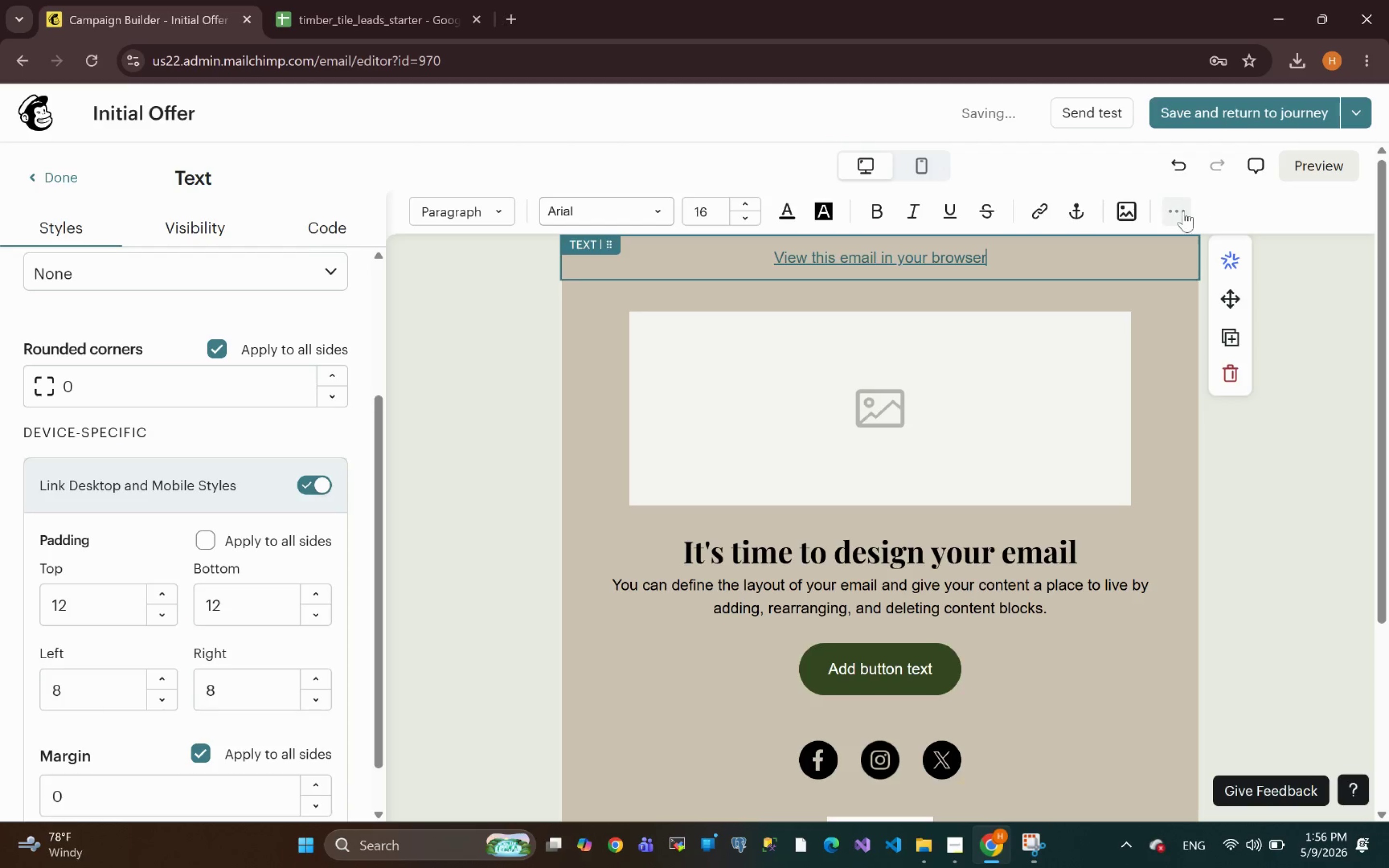 
left_click([1179, 213])
 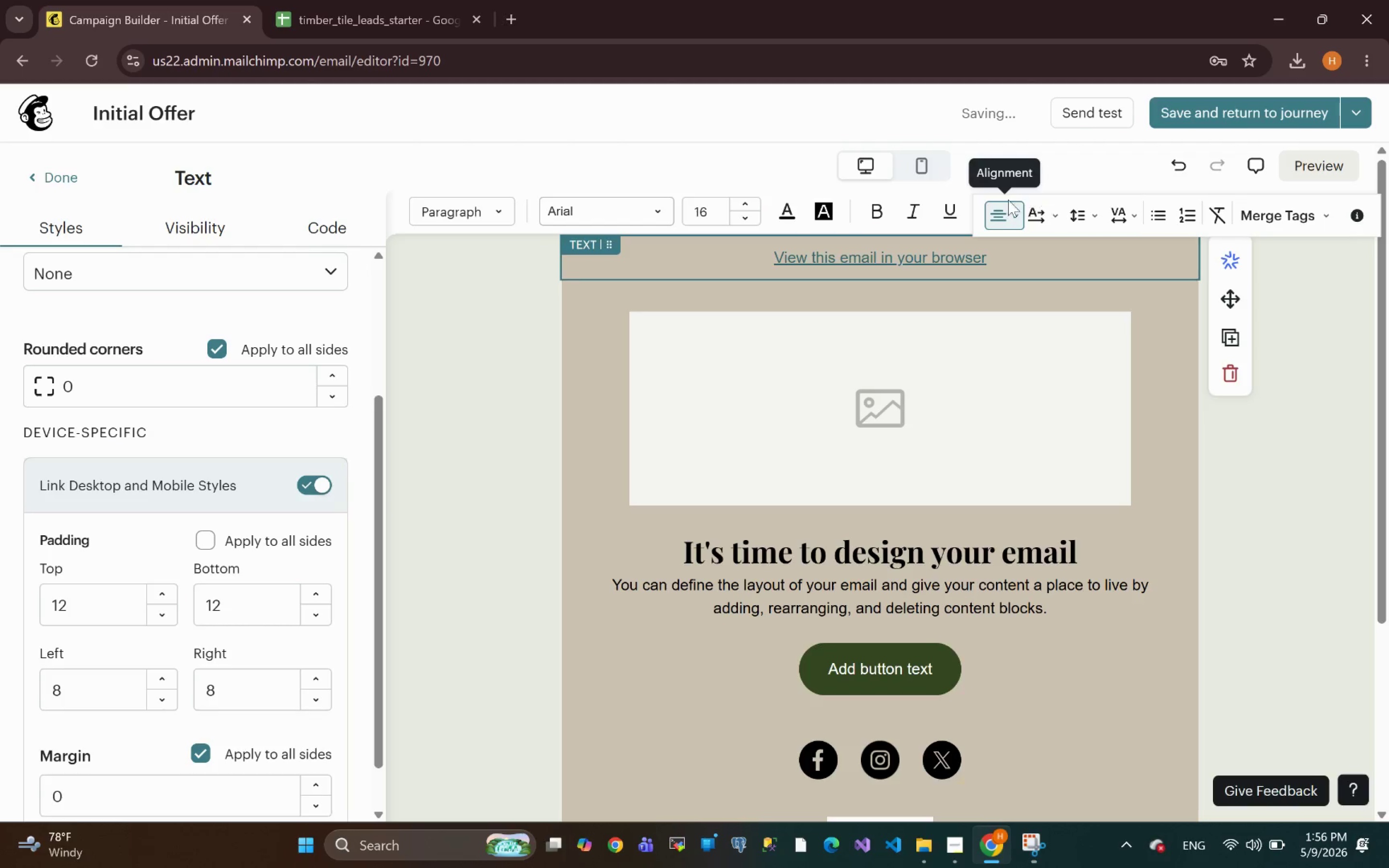 
left_click([1009, 221])
 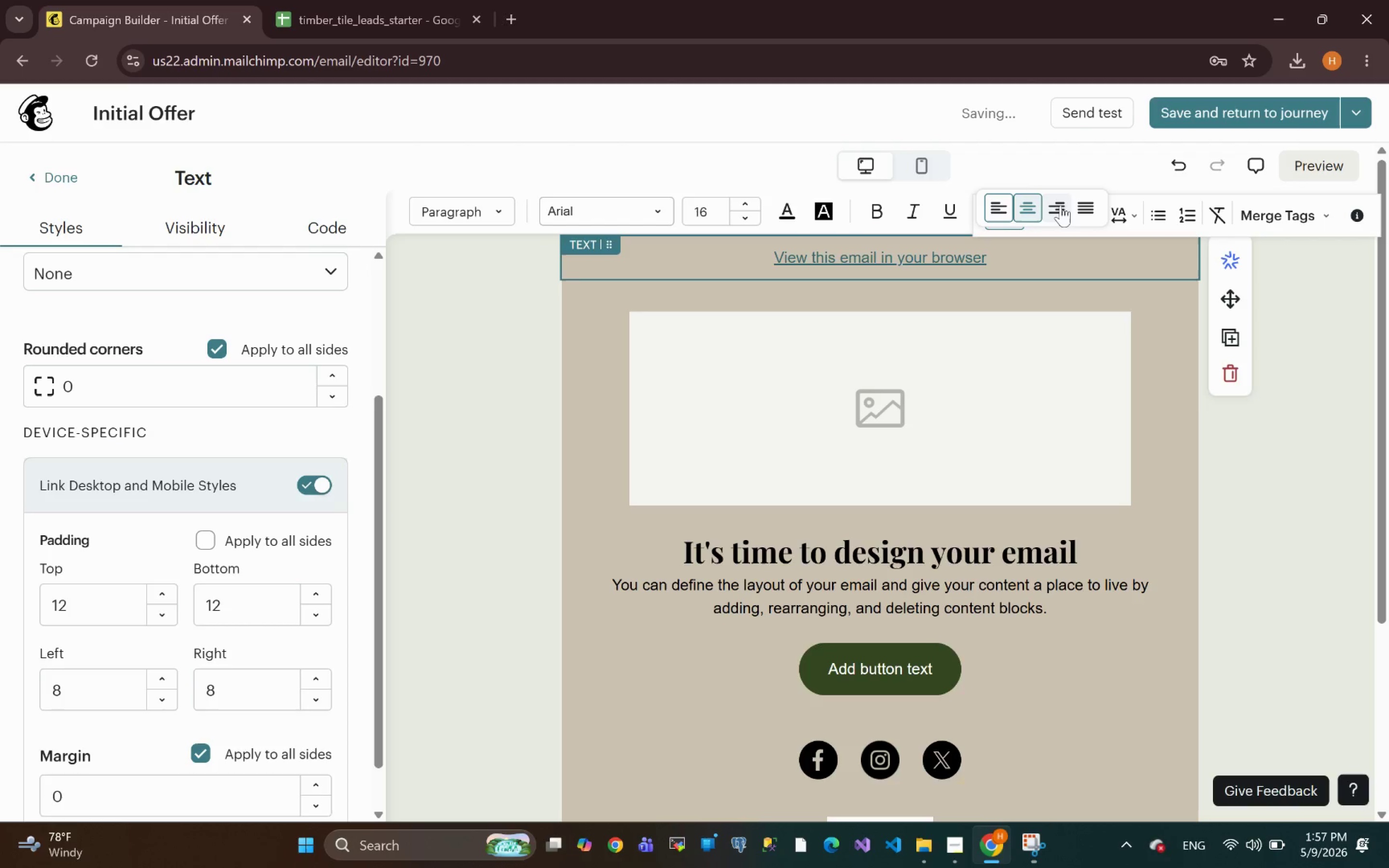 
left_click([1061, 205])
 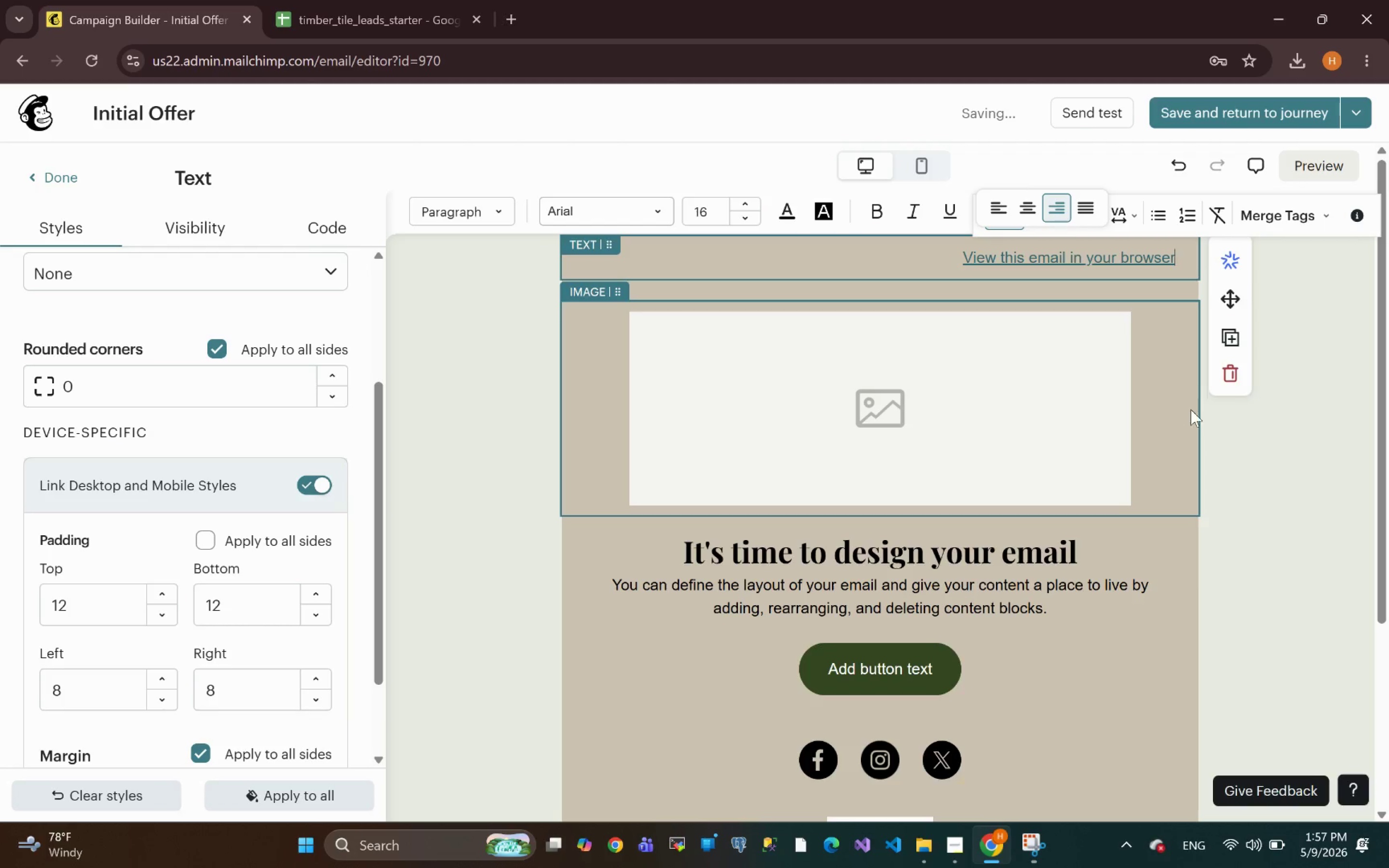 
left_click([1246, 458])
 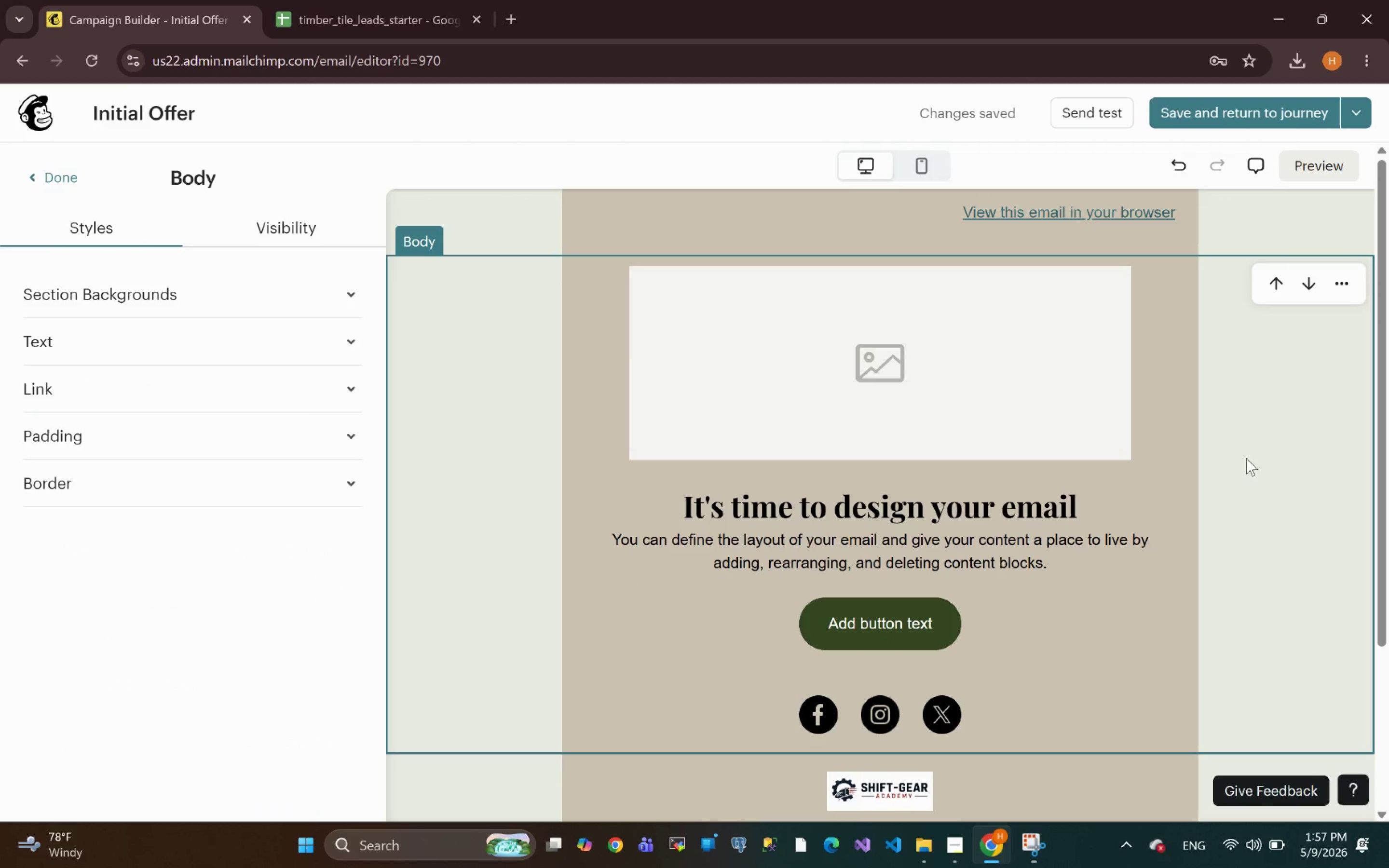 
wait(14.19)
 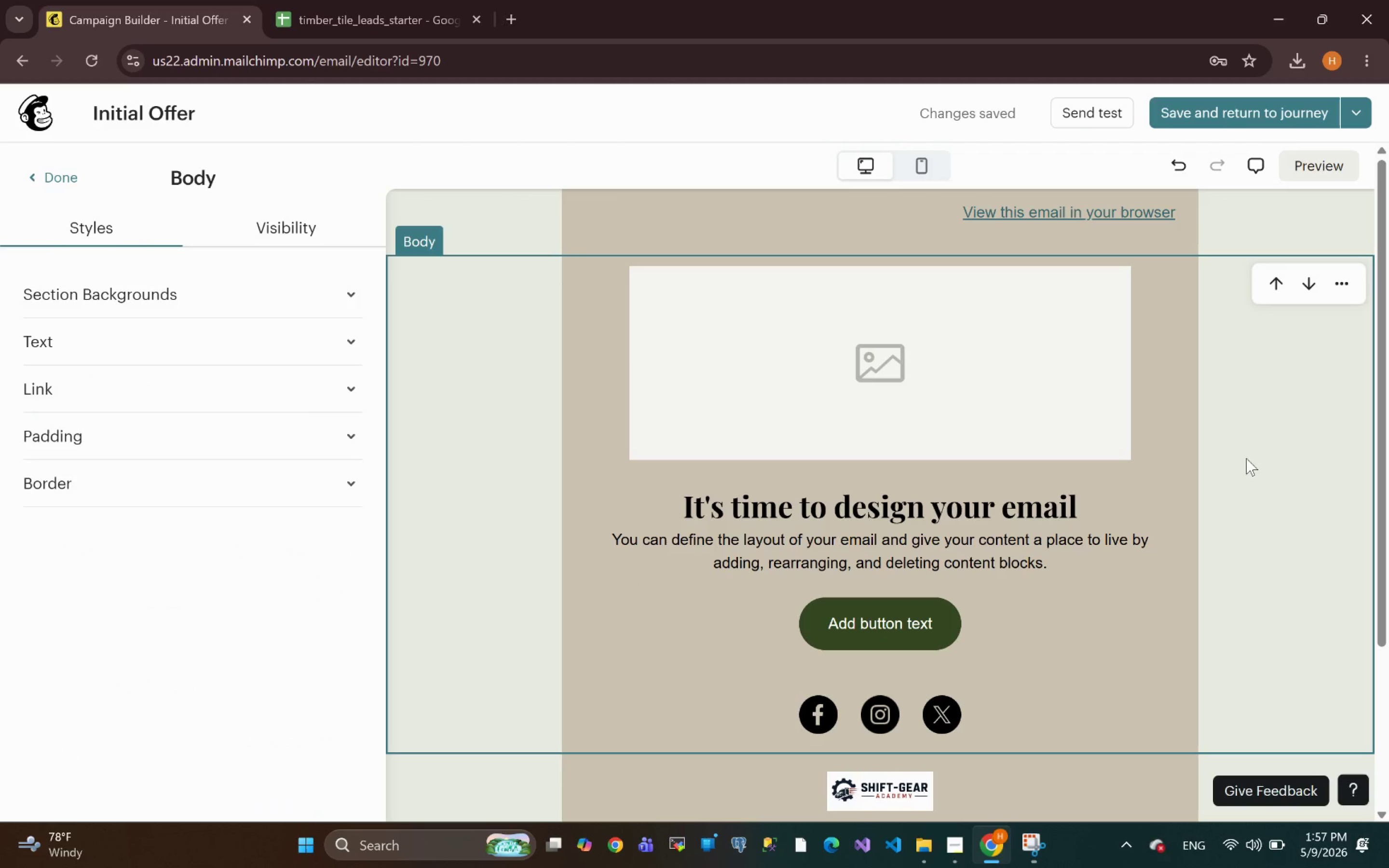 
left_click([29, 195])
 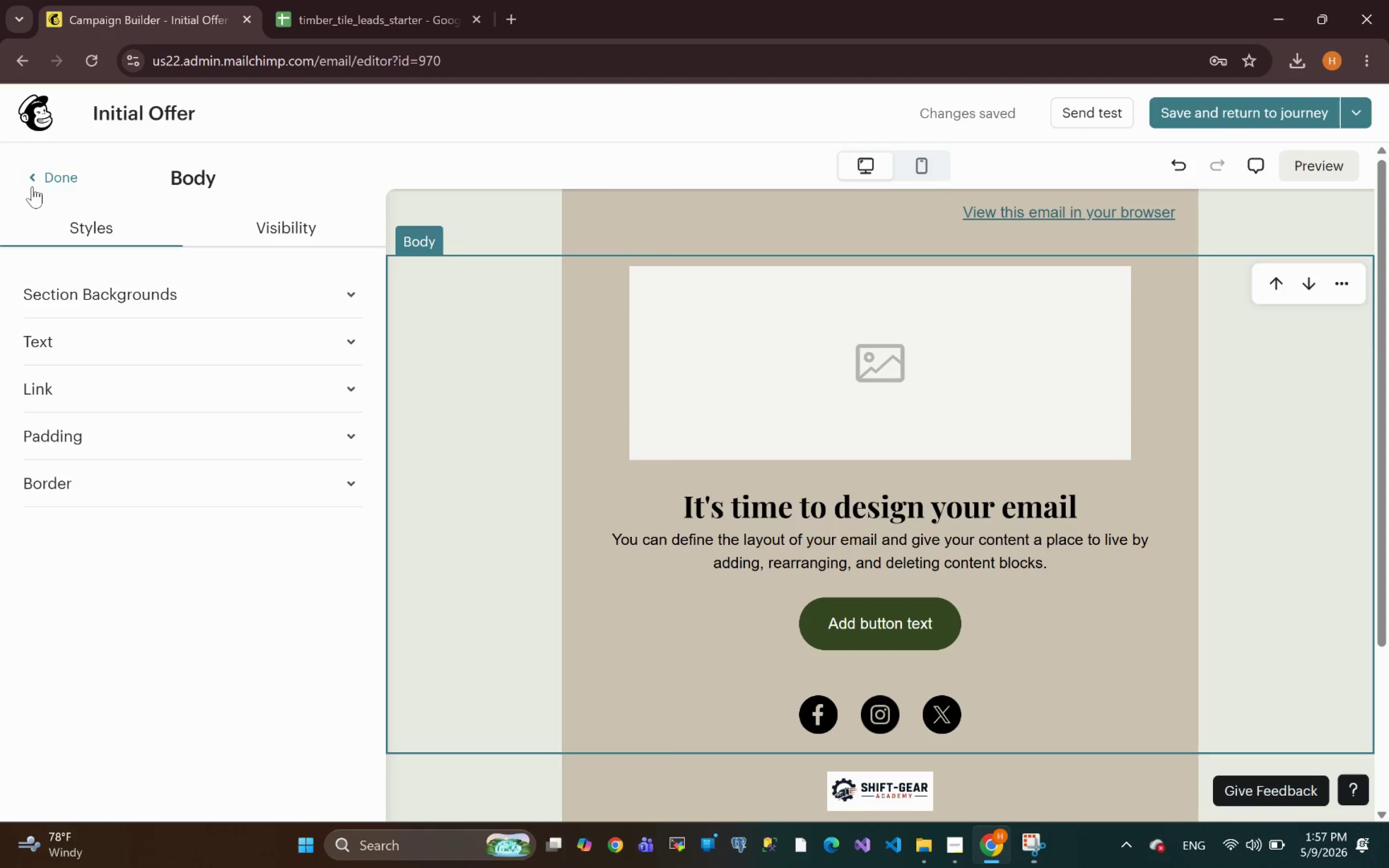 
left_click([32, 187])
 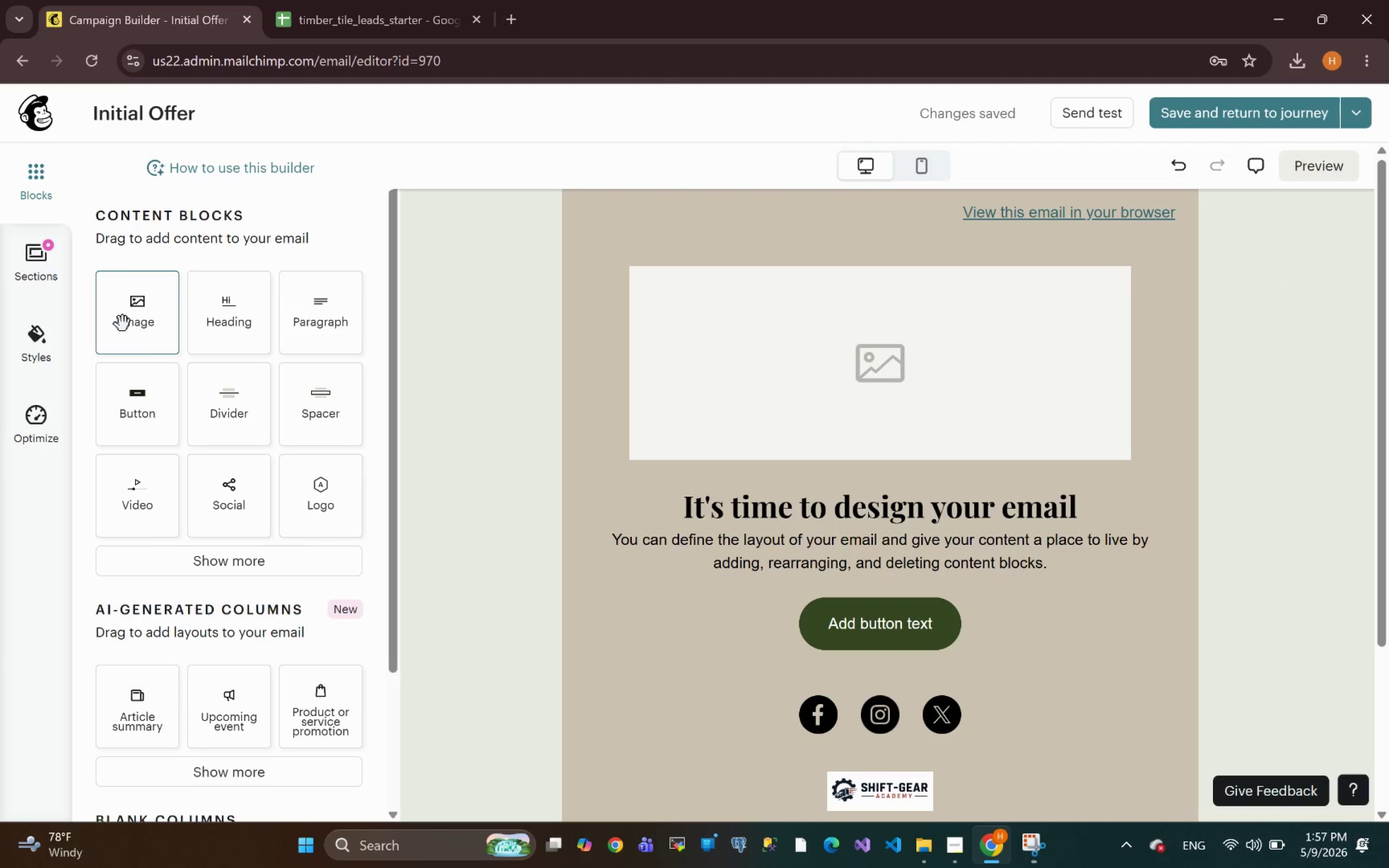 
left_click([123, 324])
 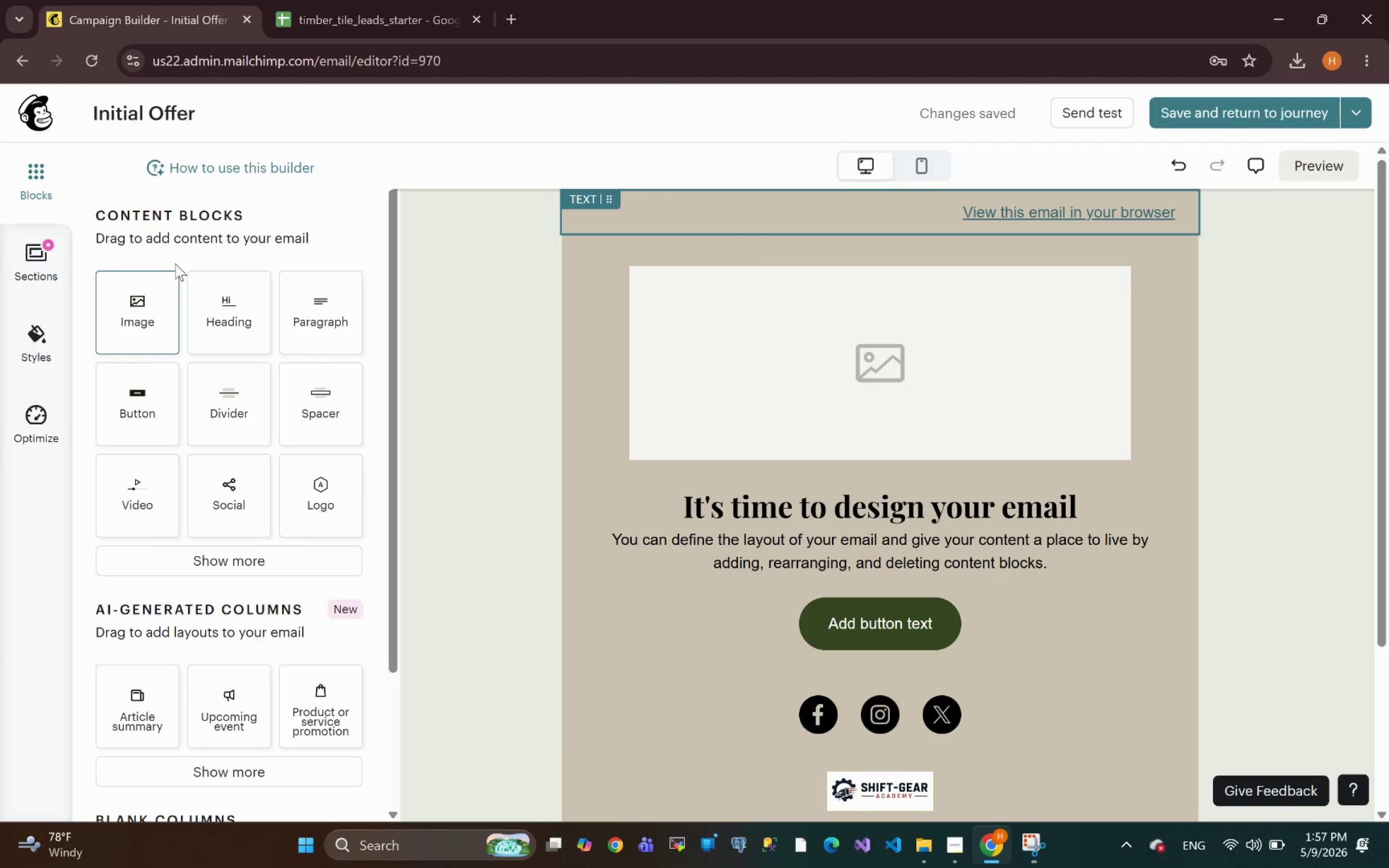 
left_click_drag(start_coordinate=[150, 309], to_coordinate=[933, 235])
 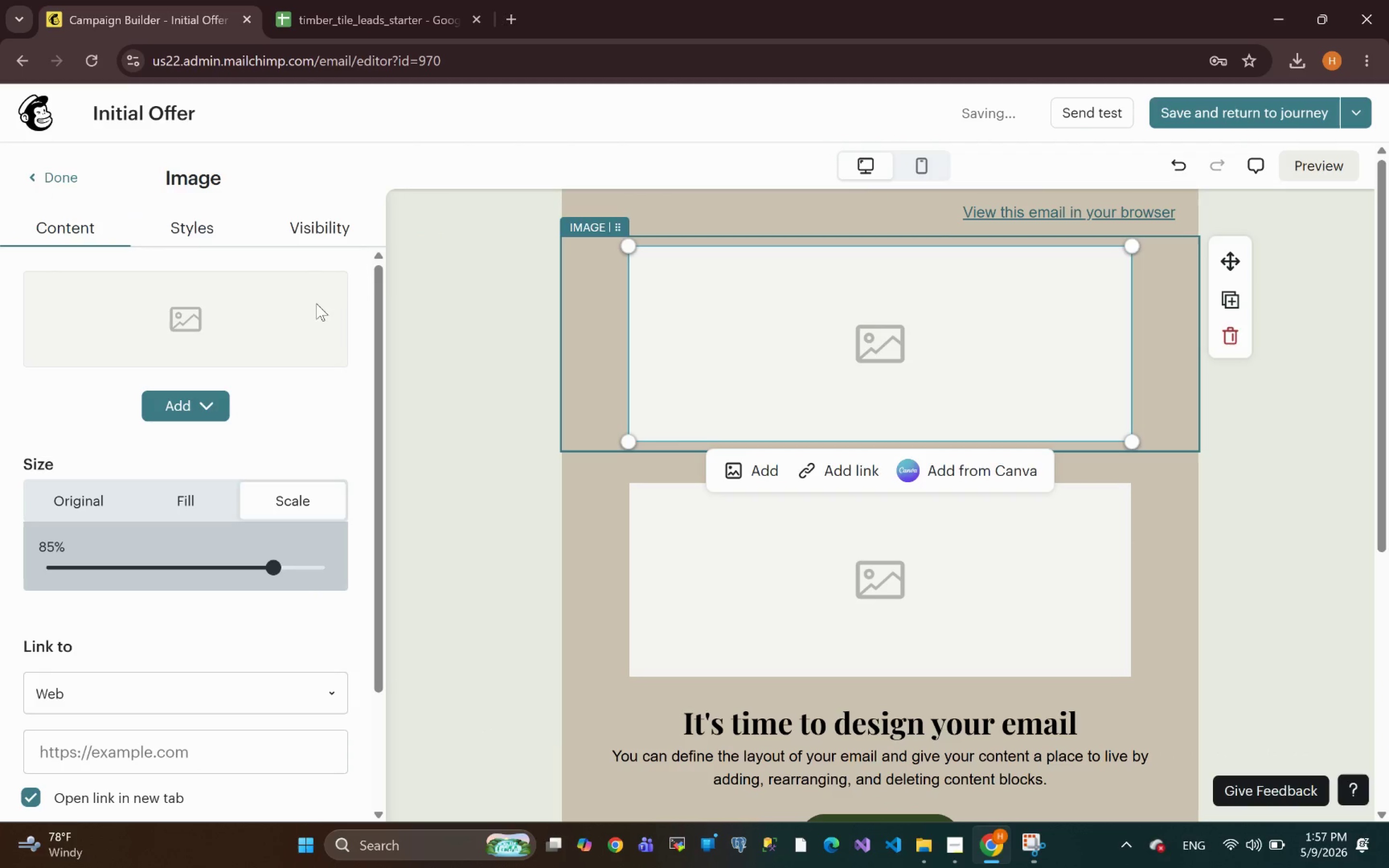 
left_click([182, 394])
 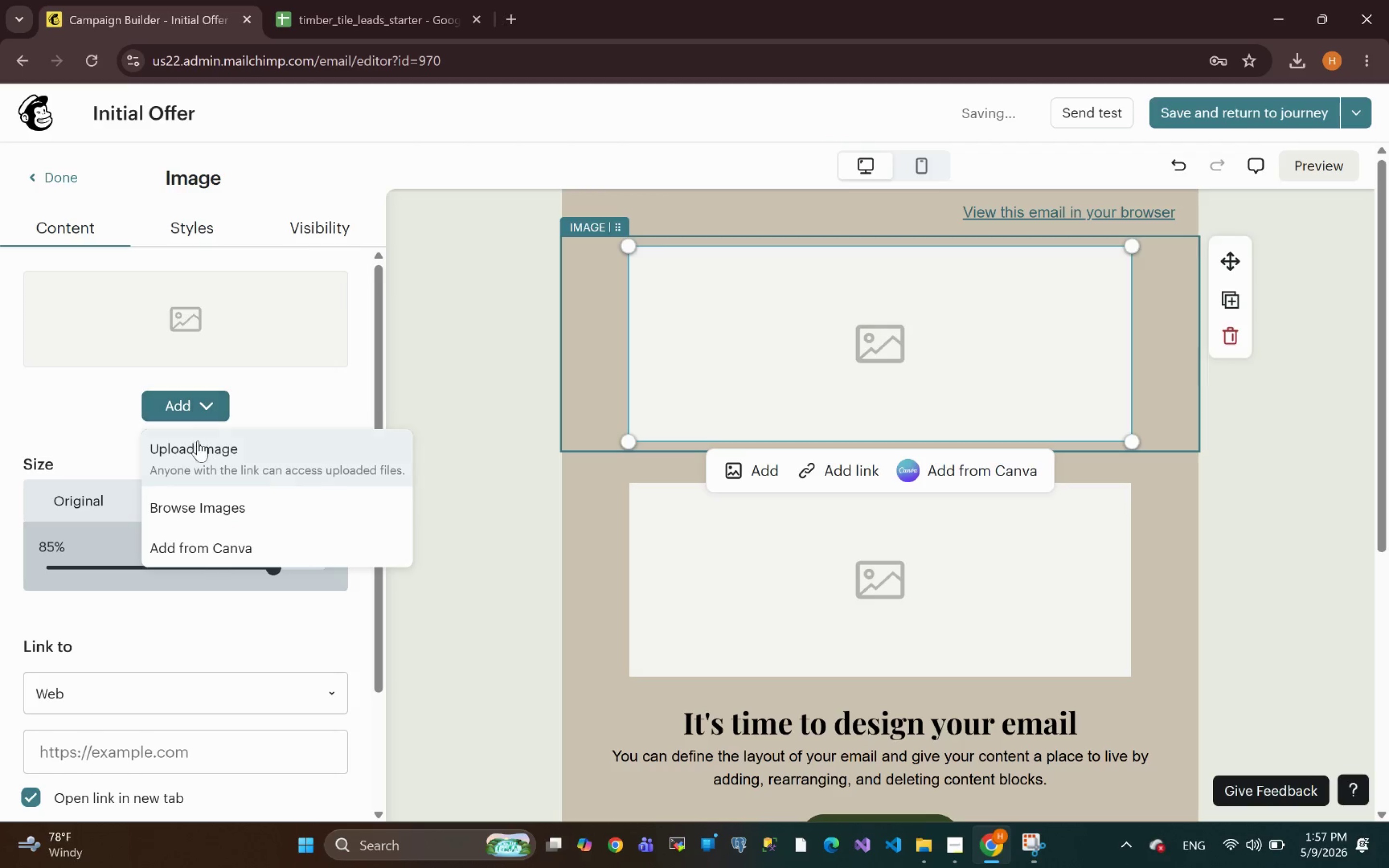 
left_click([198, 444])
 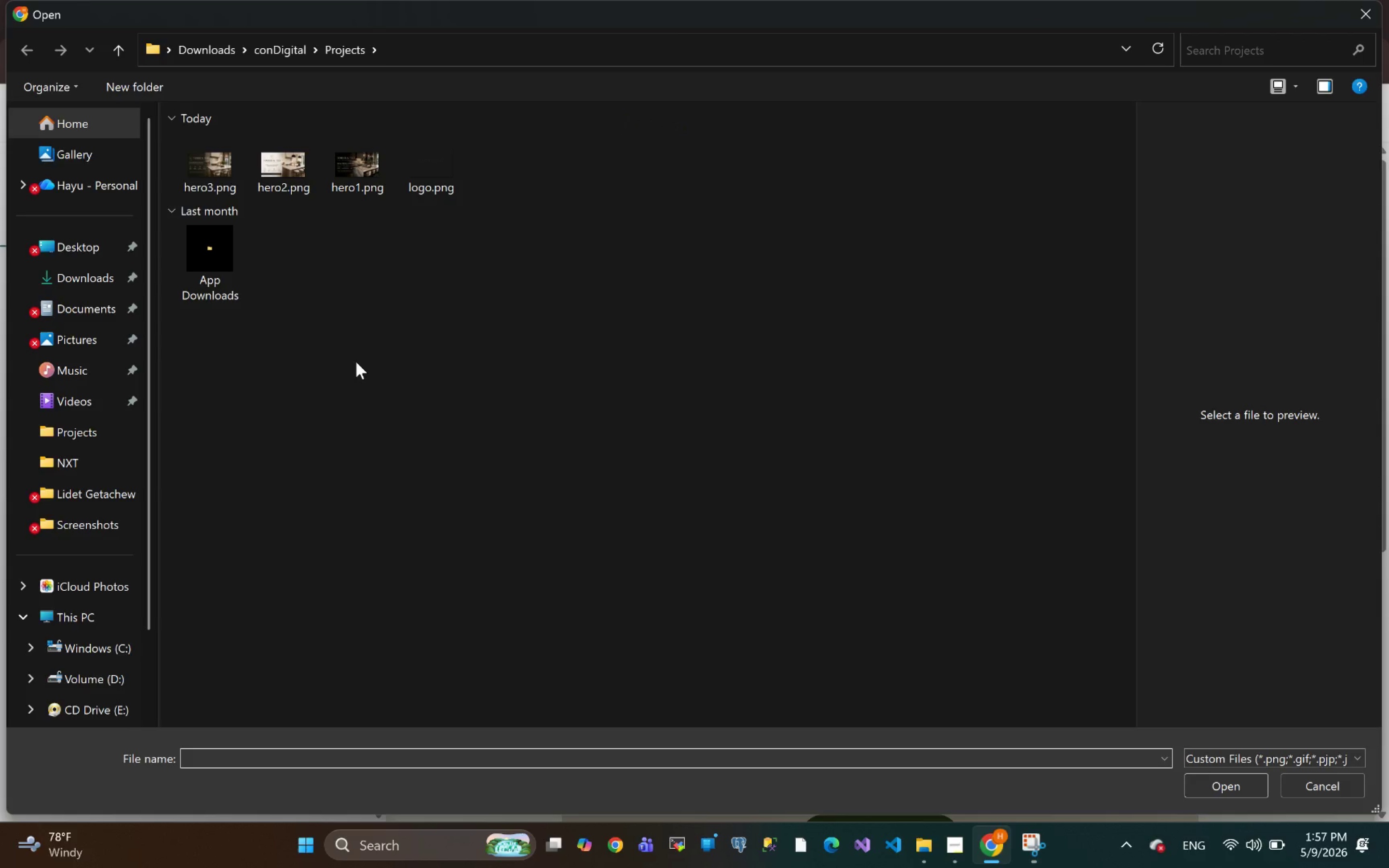 
wait(5.82)
 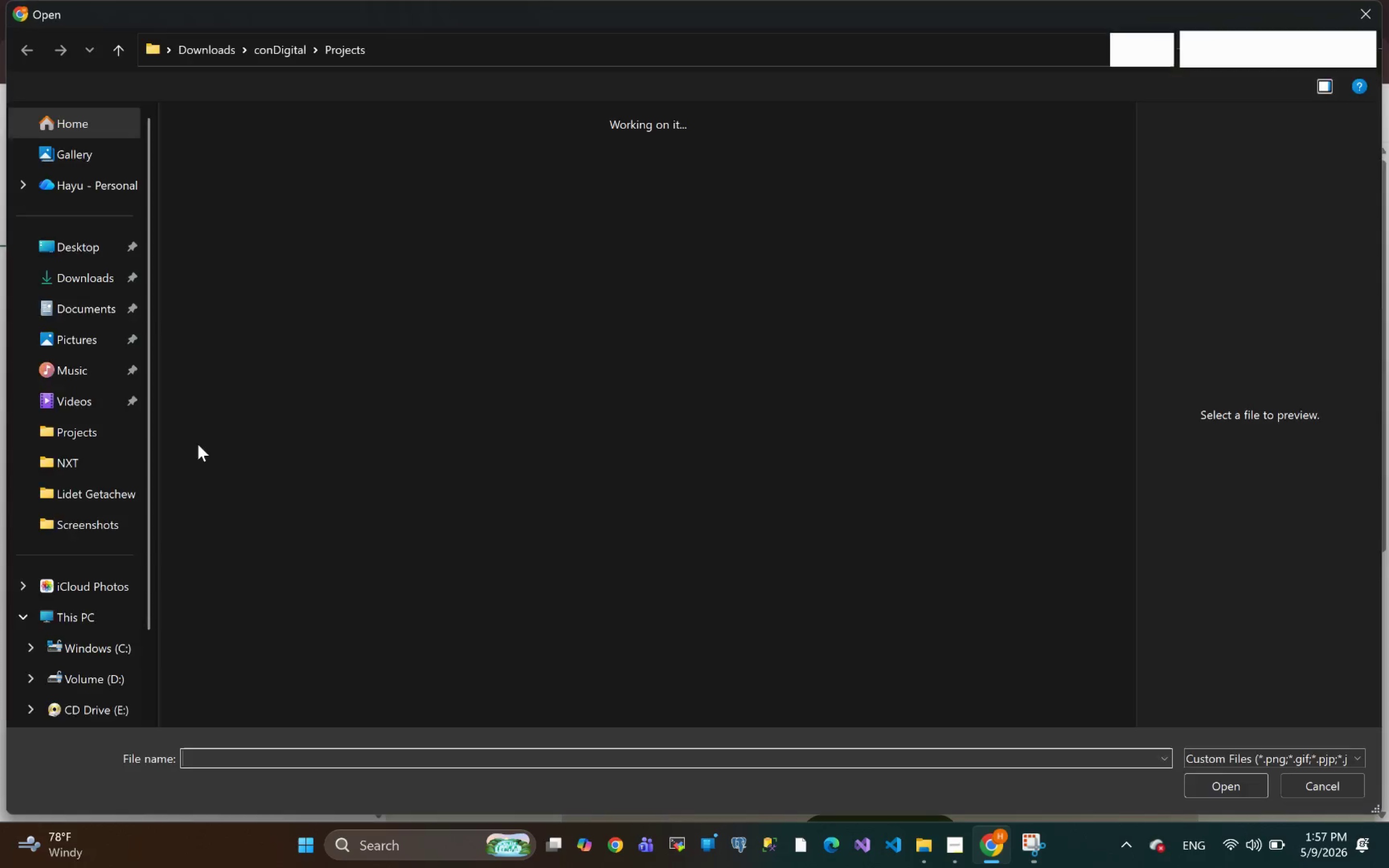 
left_click([435, 179])
 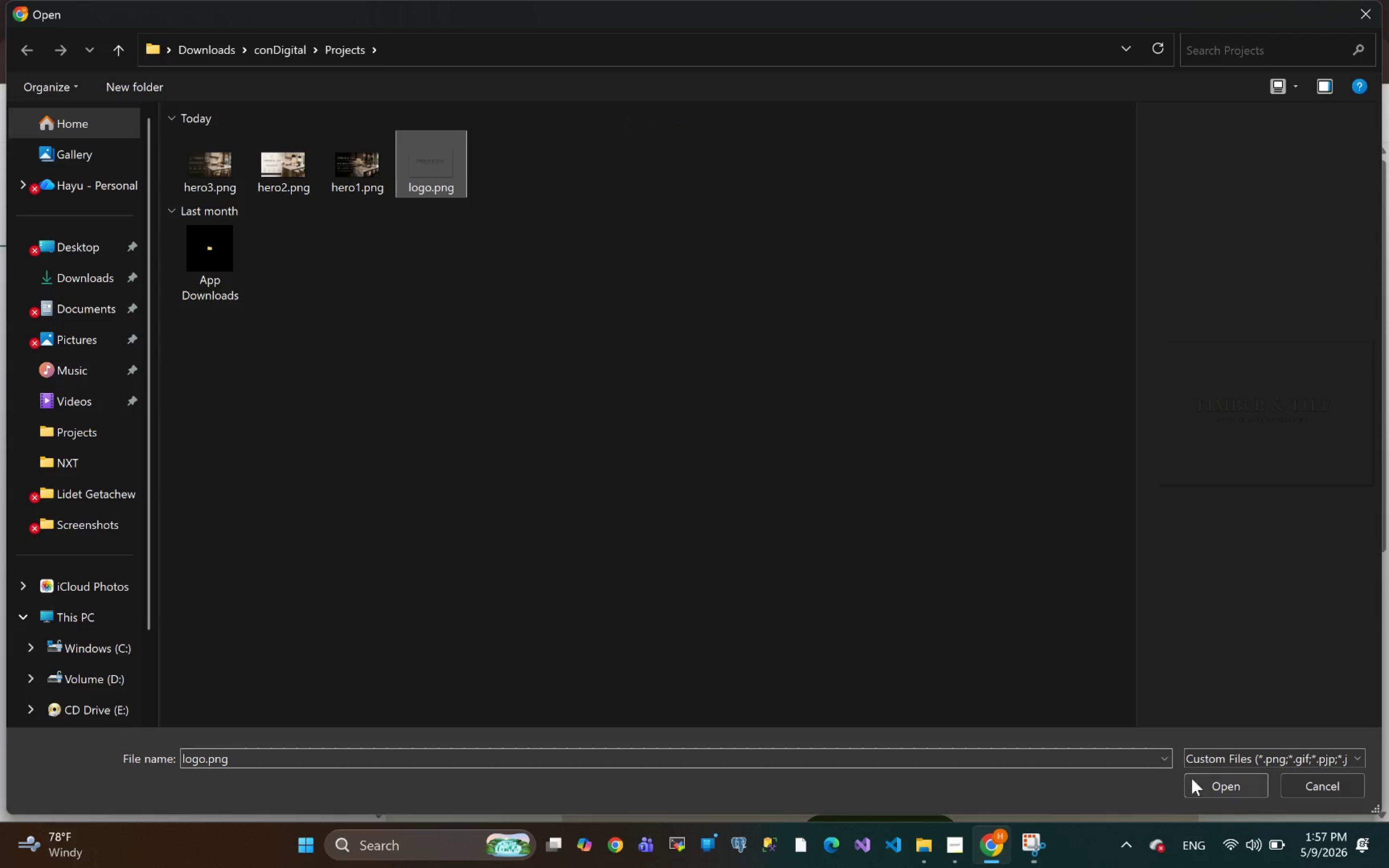 
left_click([1198, 780])
 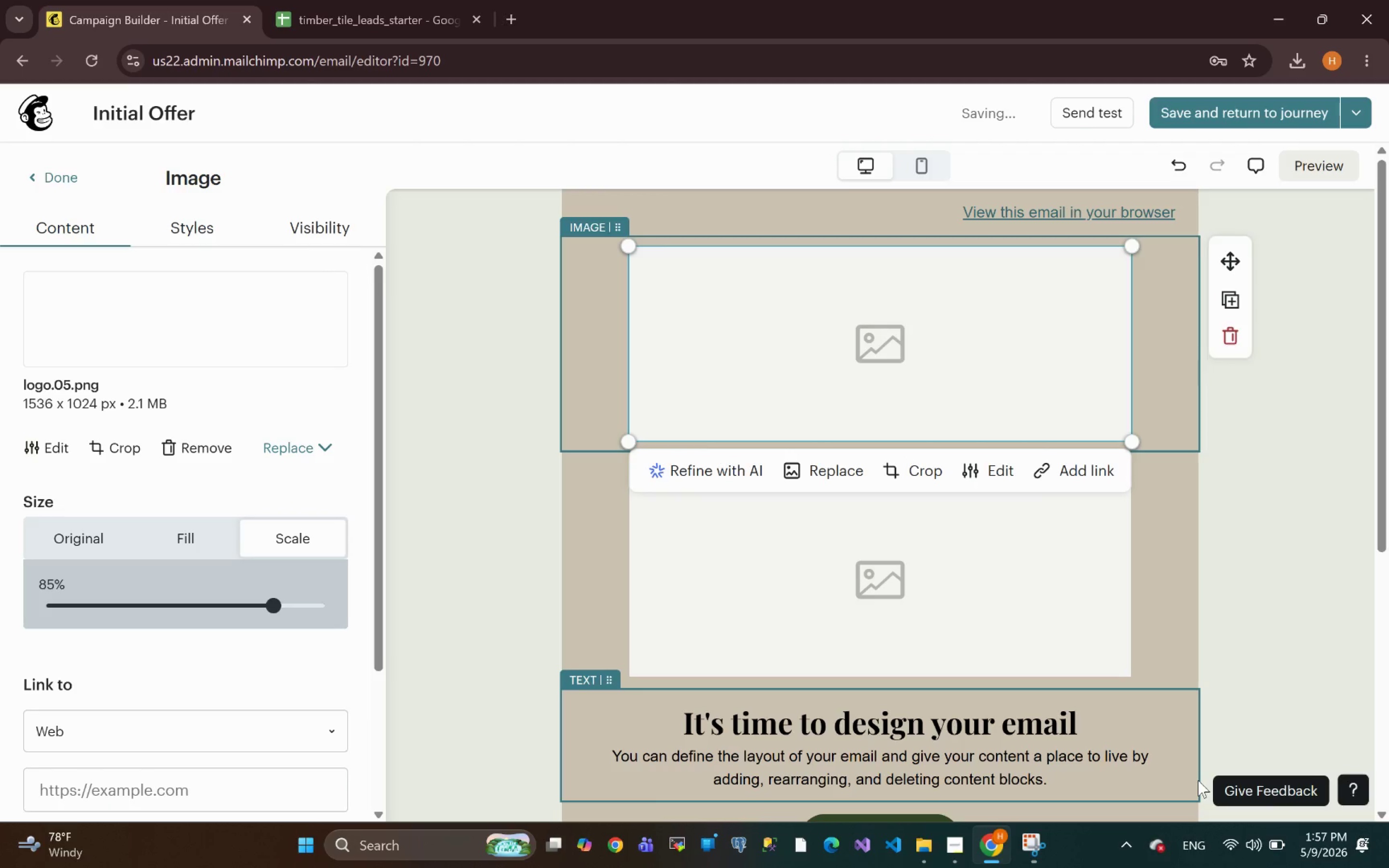 
wait(16.03)
 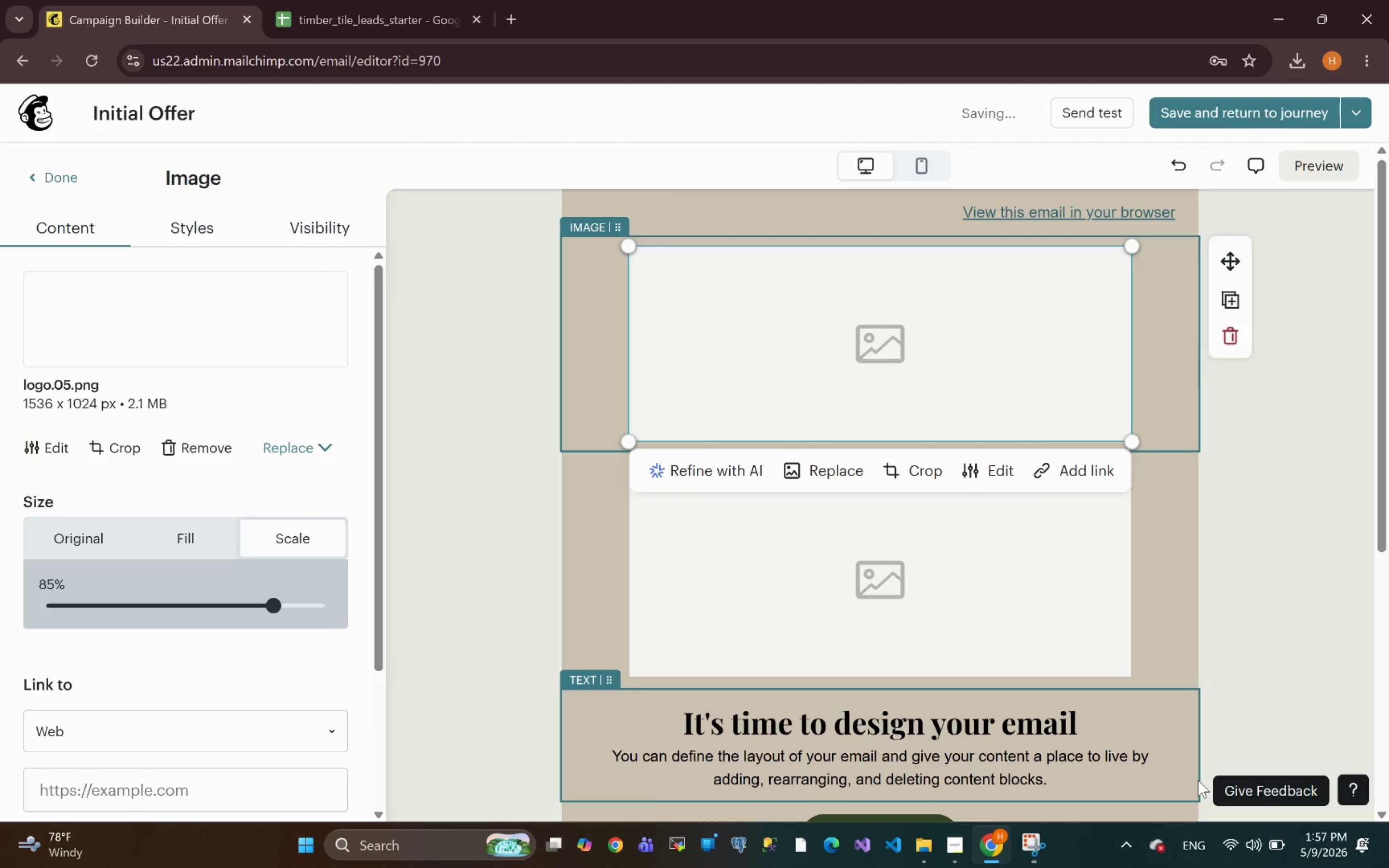 
left_click([923, 513])
 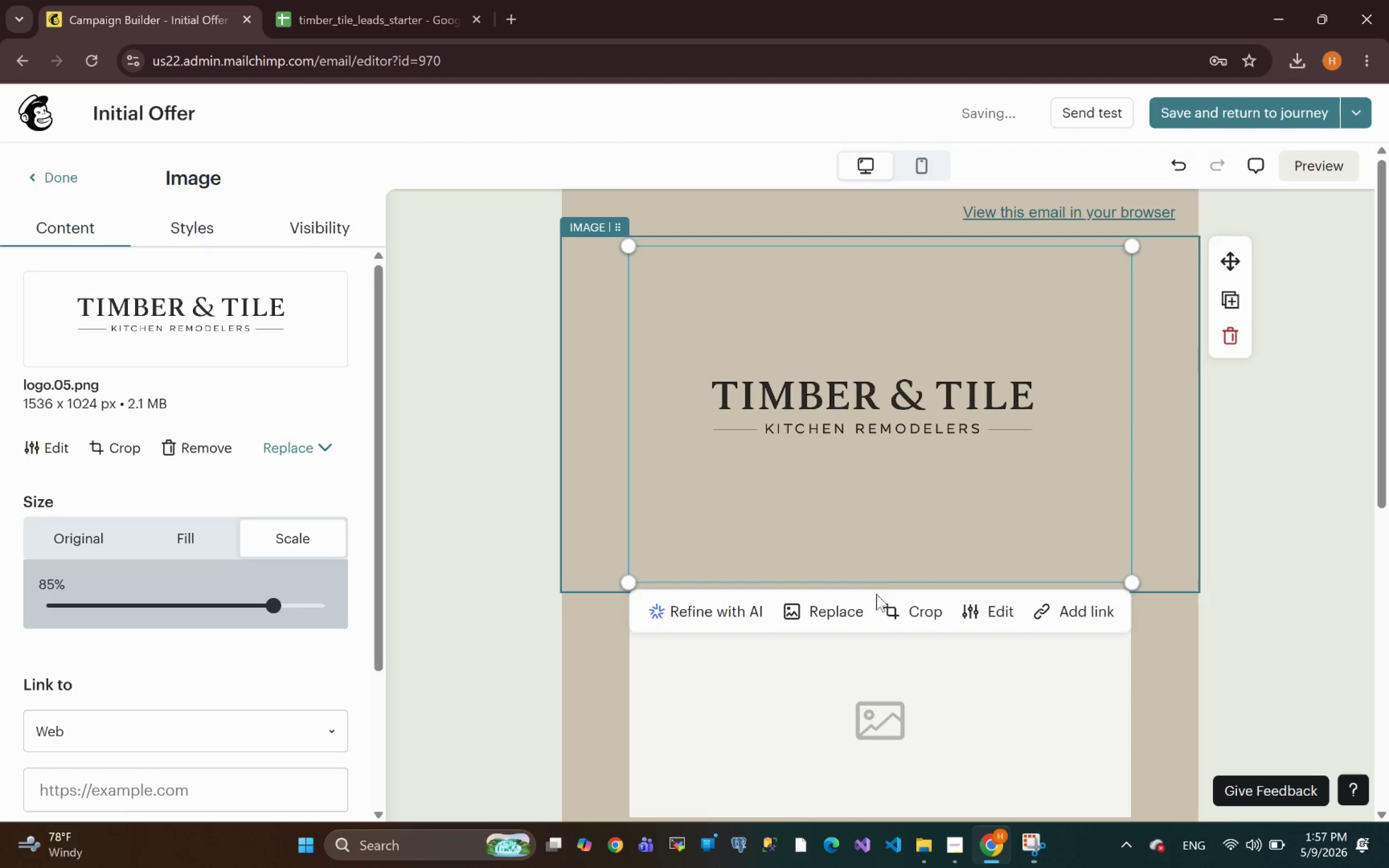 
left_click([920, 608])
 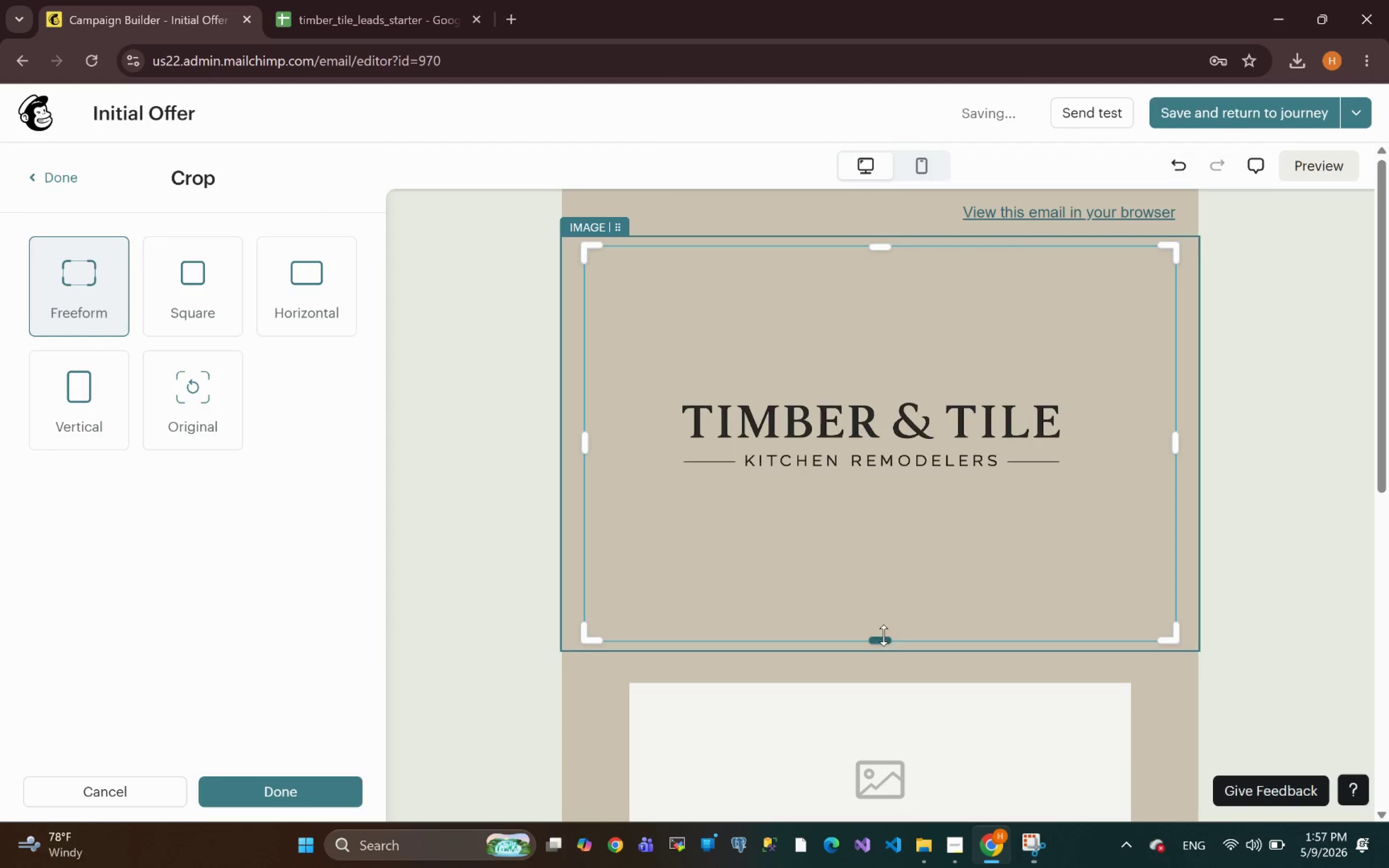 
left_click_drag(start_coordinate=[882, 635], to_coordinate=[870, 472])